 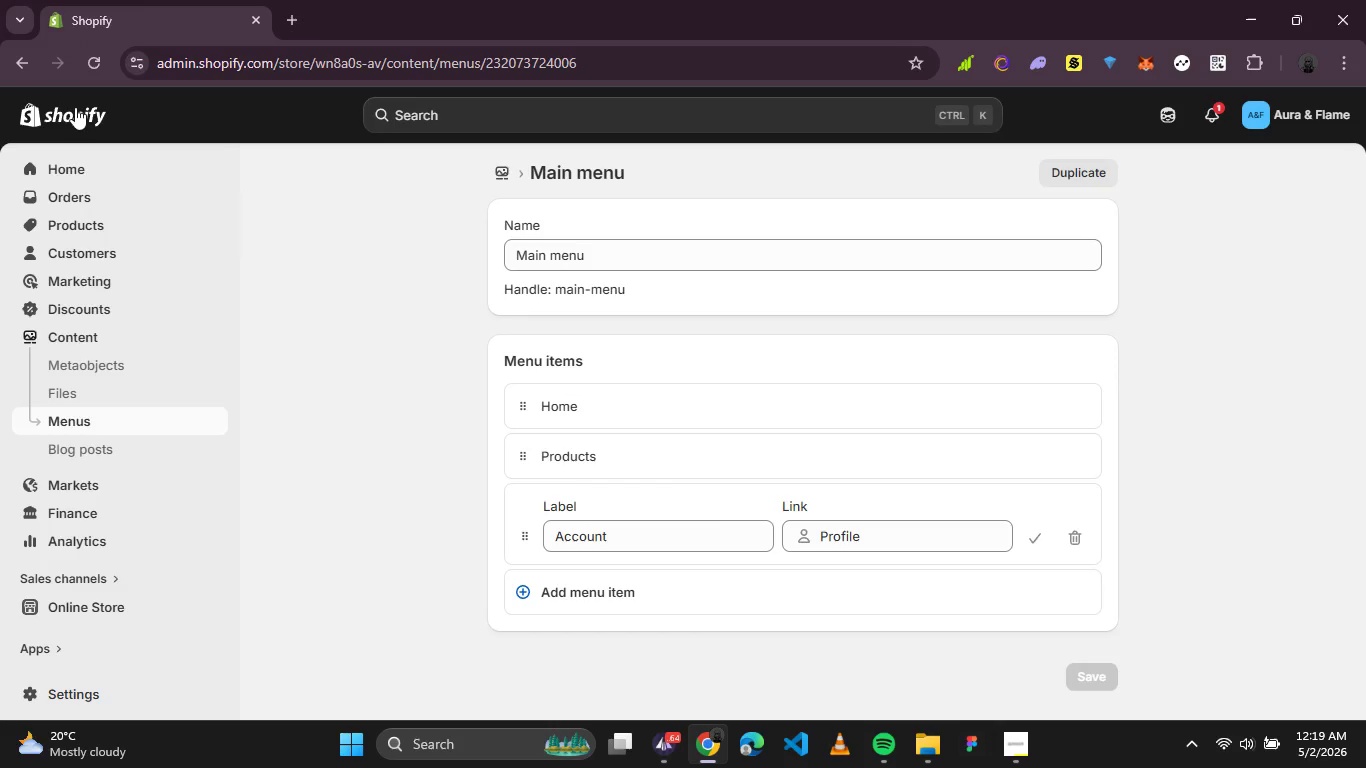 
key(VolumeUp)
 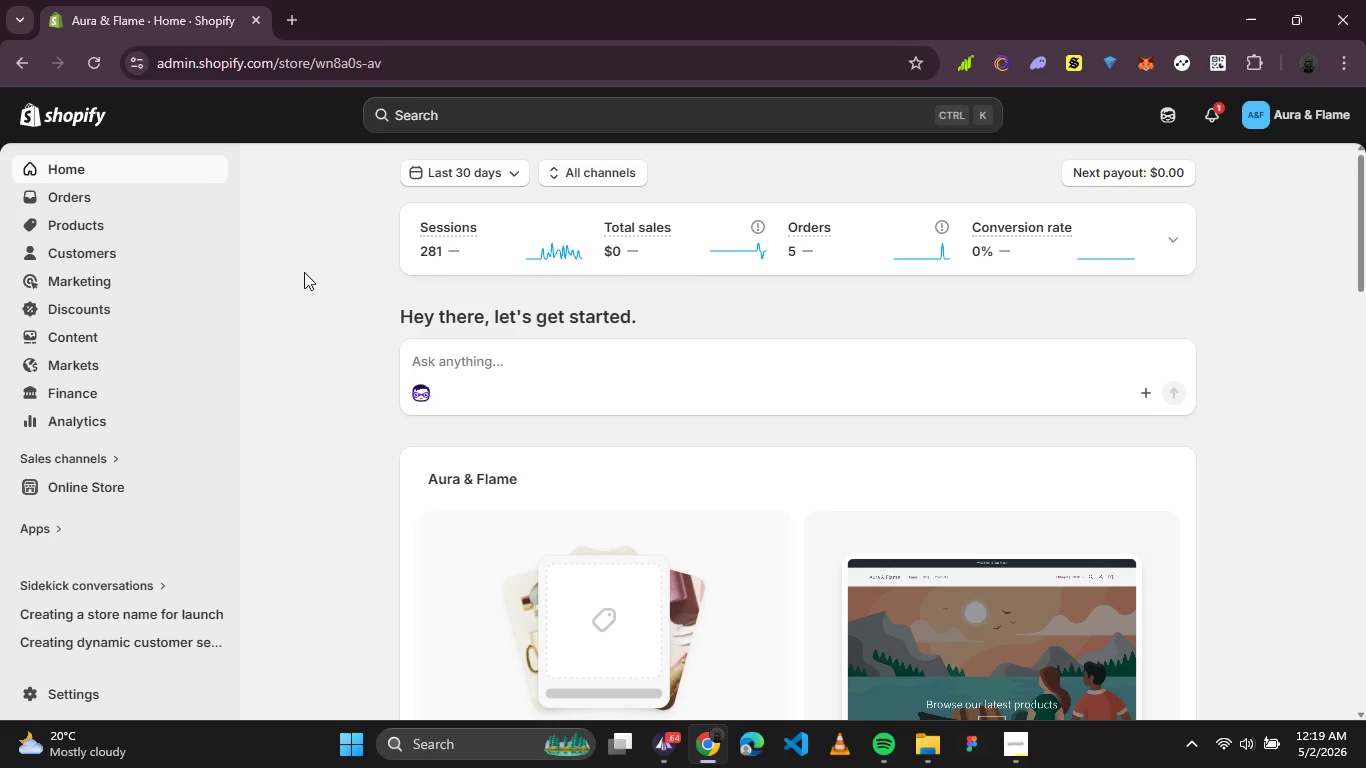 
wait(18.17)
 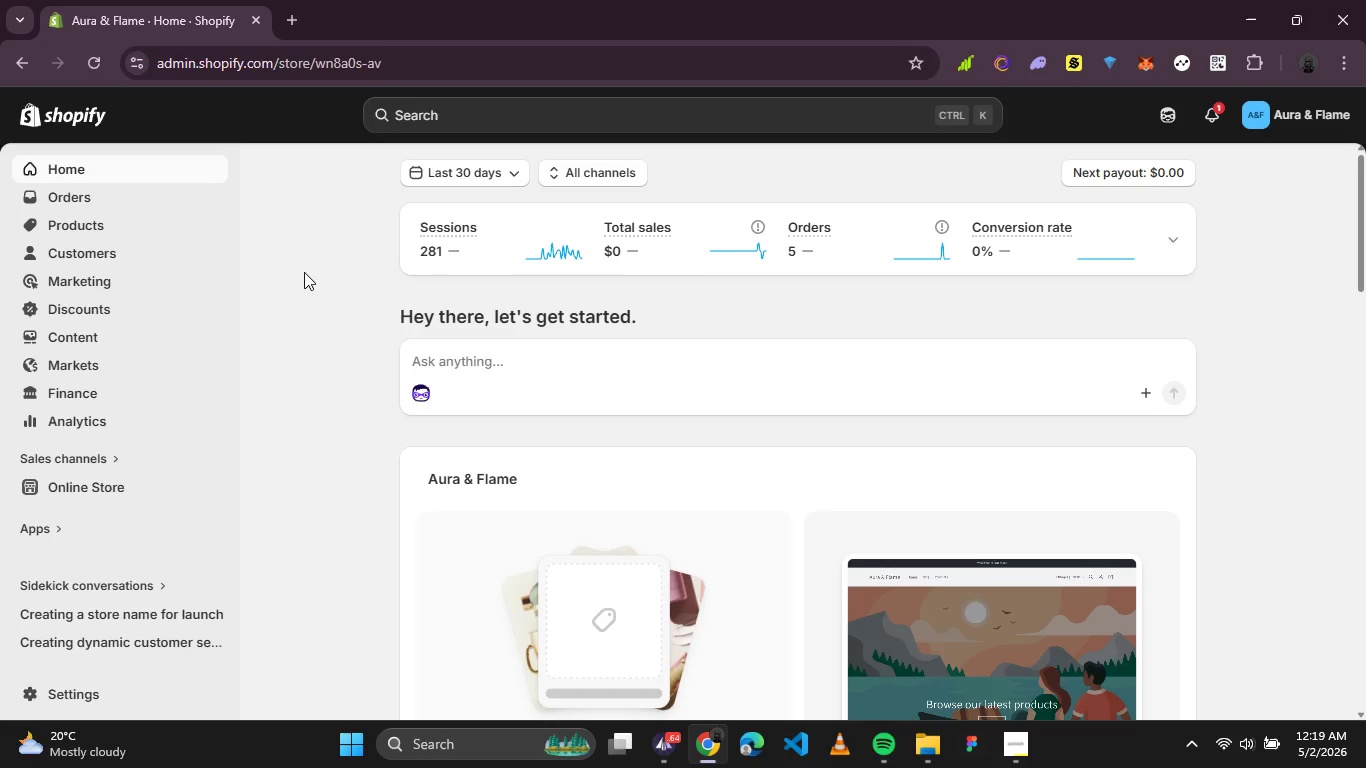 
scroll: coordinate [787, 418], scroll_direction: down, amount: 2.0
 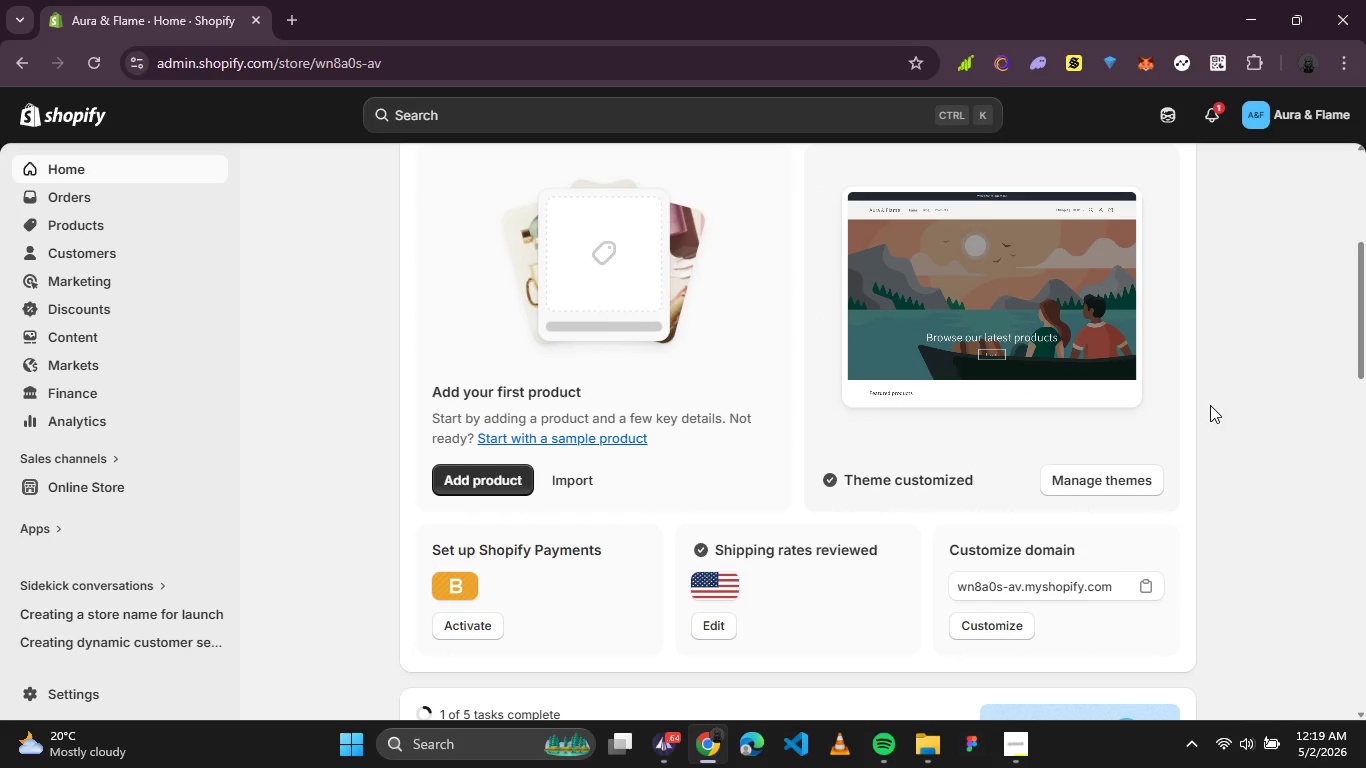 
scroll: coordinate [1209, 402], scroll_direction: up, amount: 3.0
 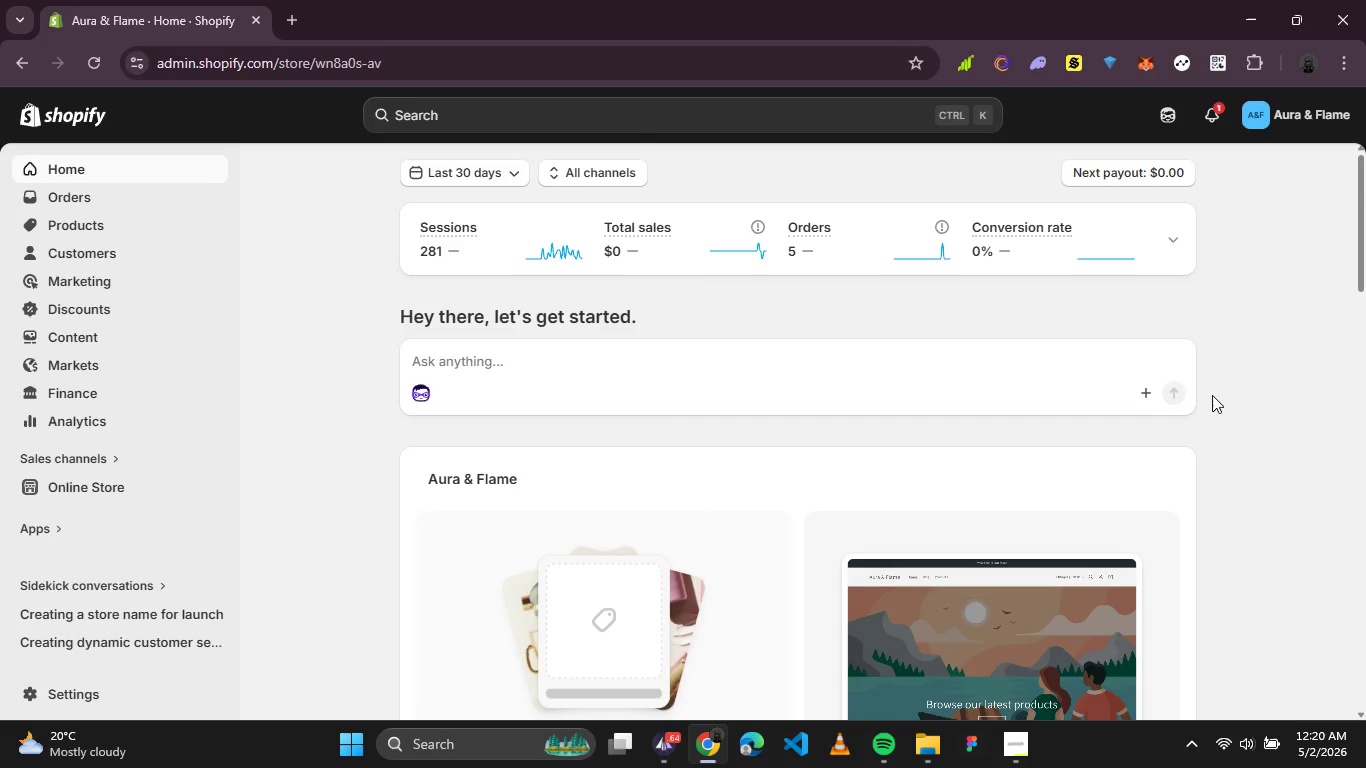 
wait(10.87)
 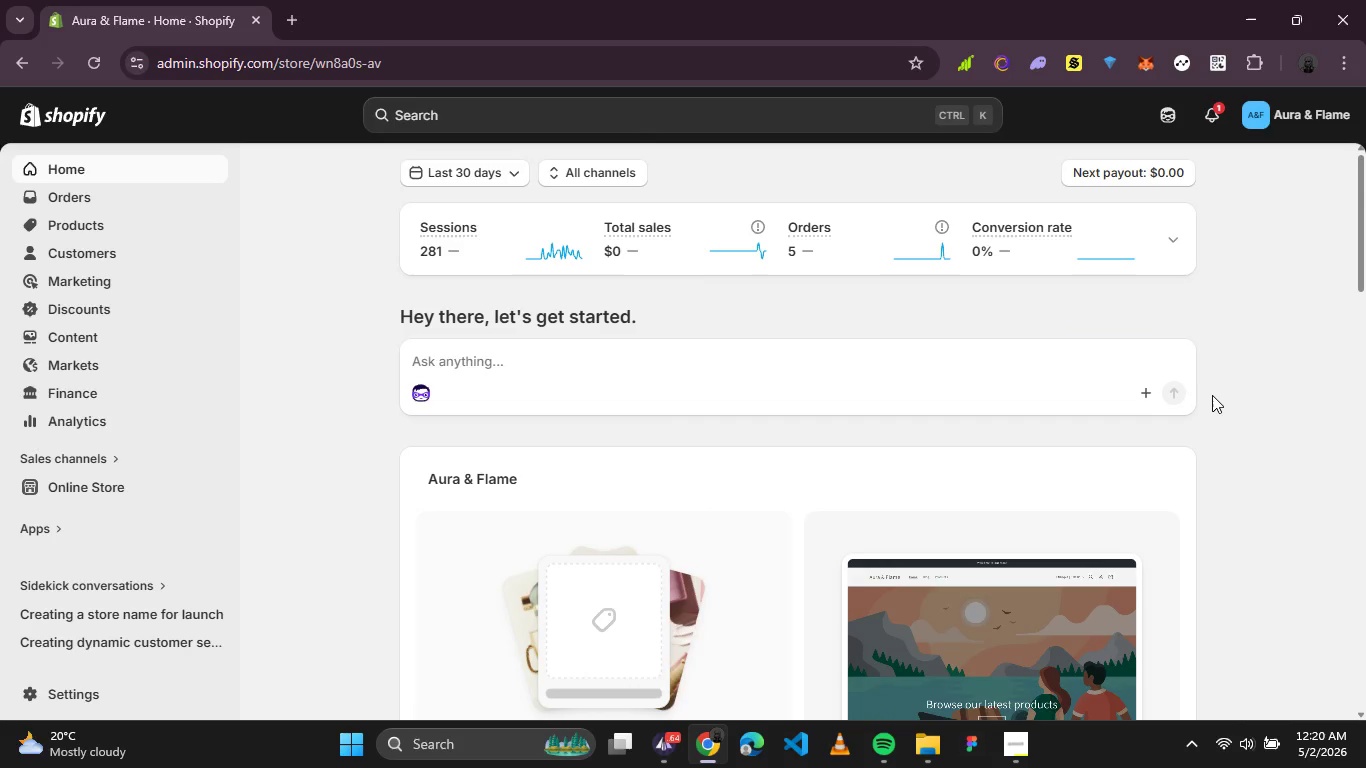 
left_click([78, 692])
 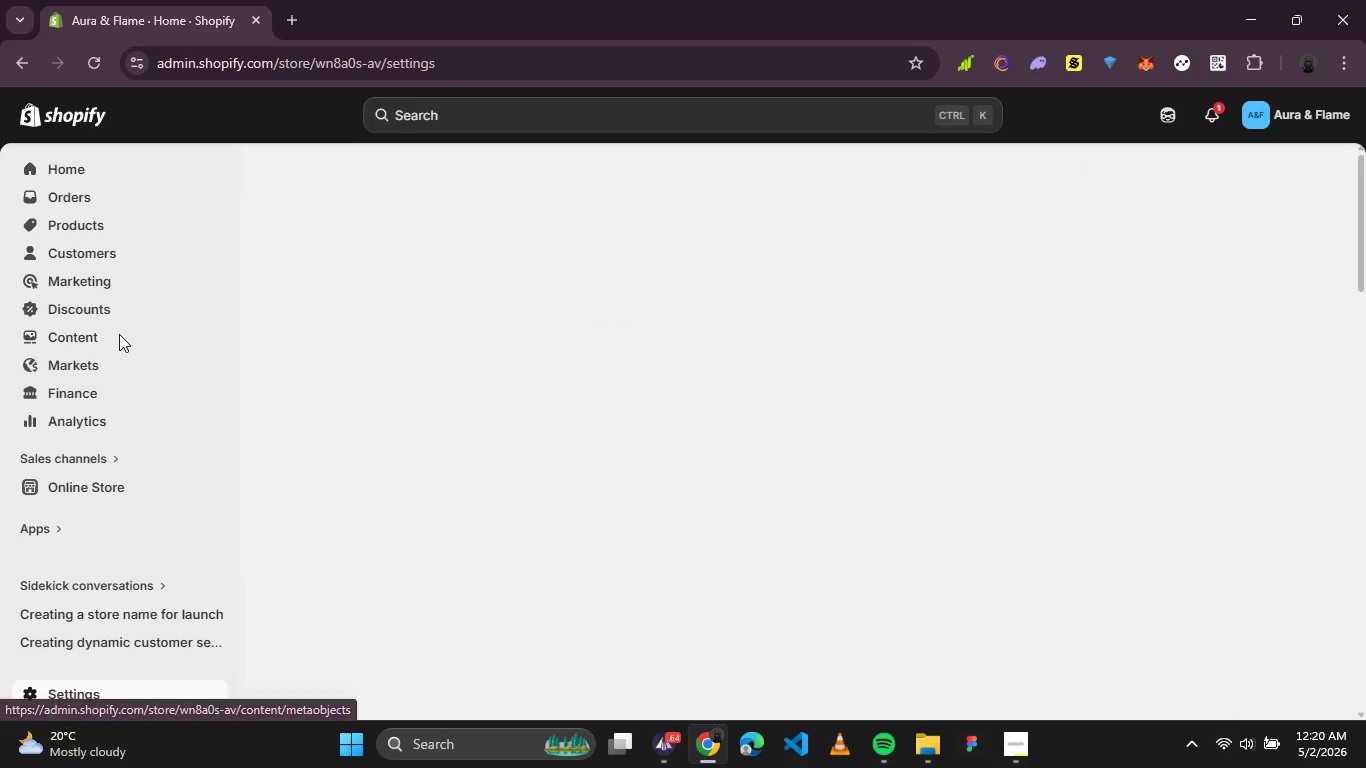 
mouse_move([106, 399])
 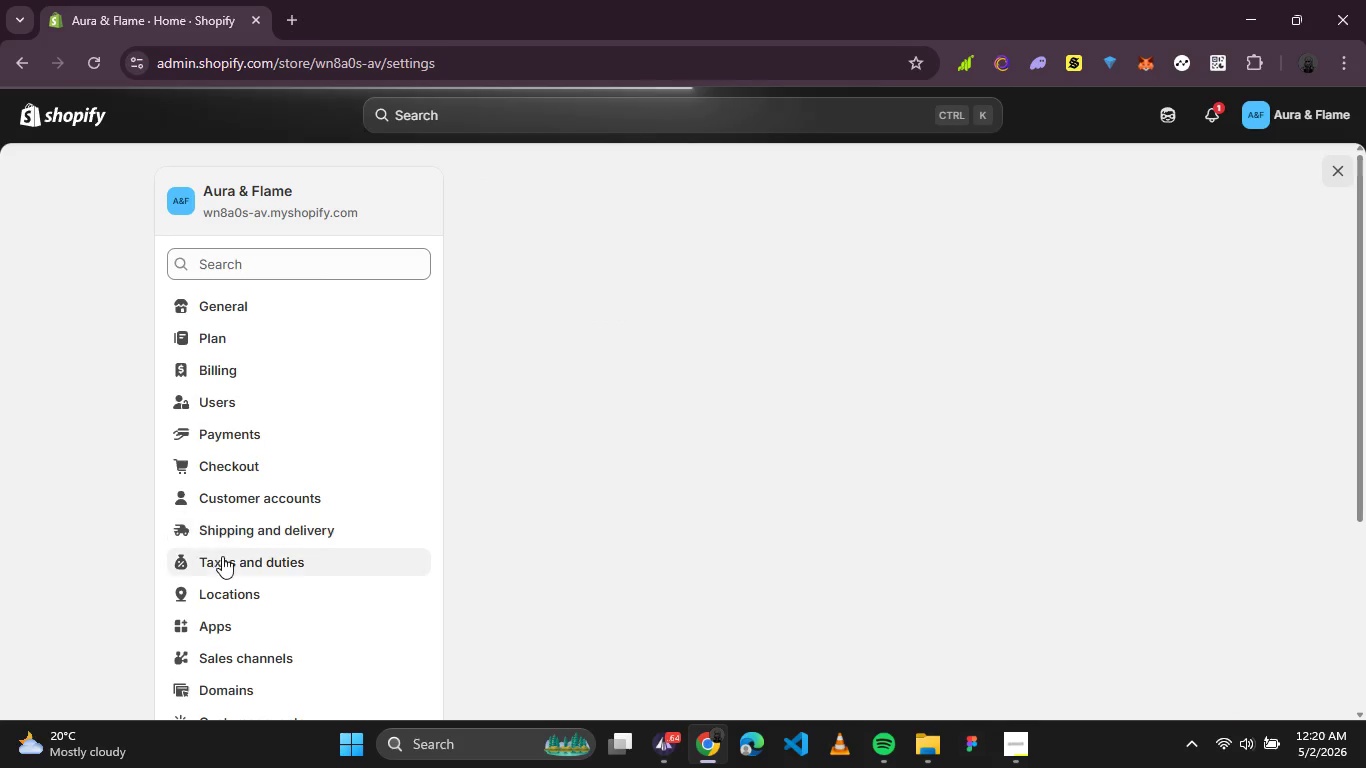 
scroll: coordinate [235, 555], scroll_direction: down, amount: 1.0
 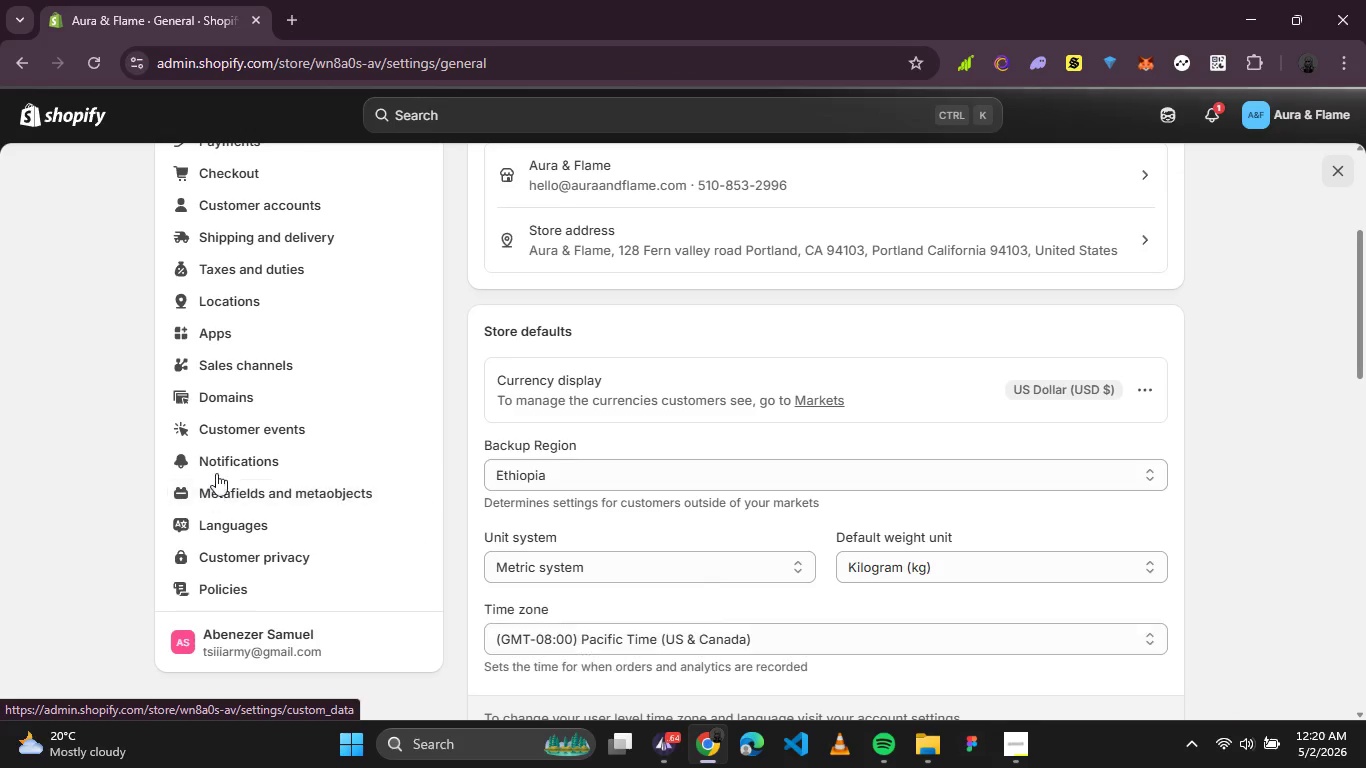 
left_click([219, 466])
 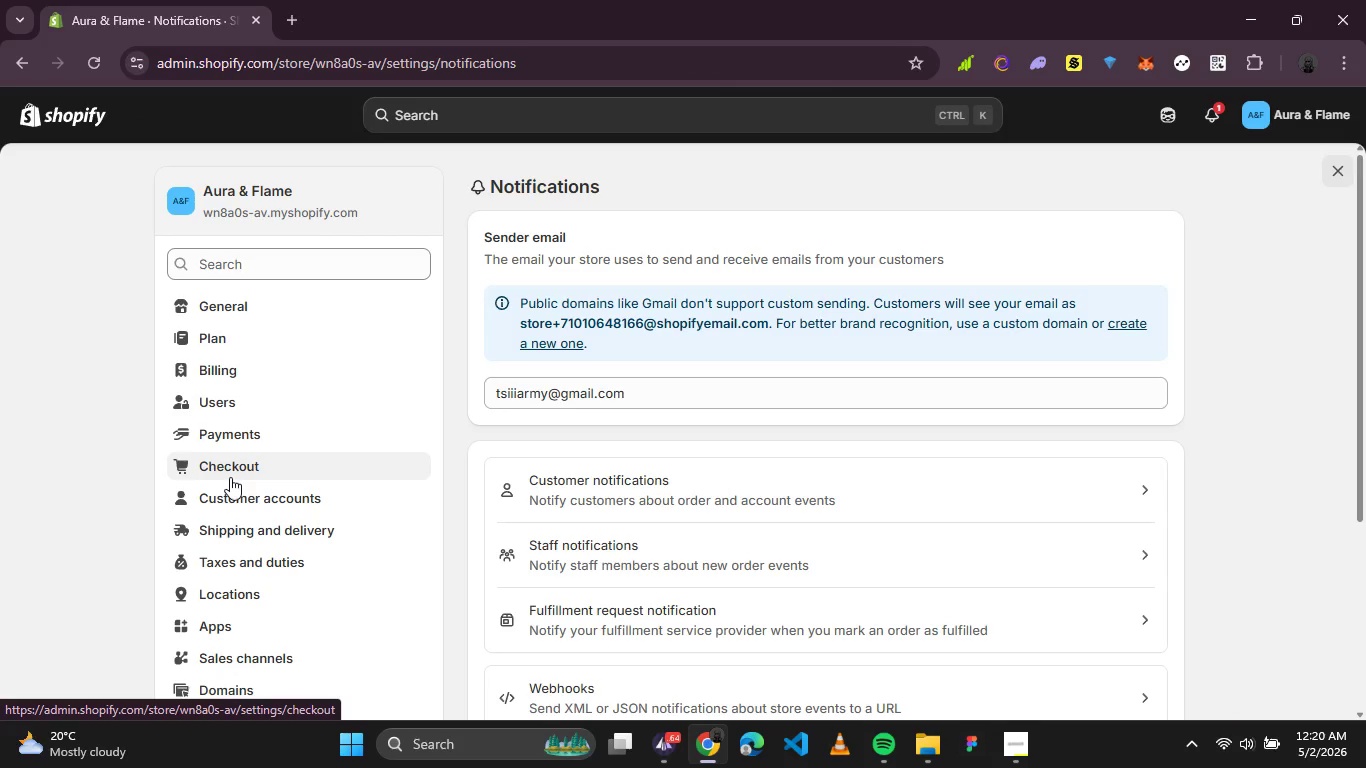 
wait(9.7)
 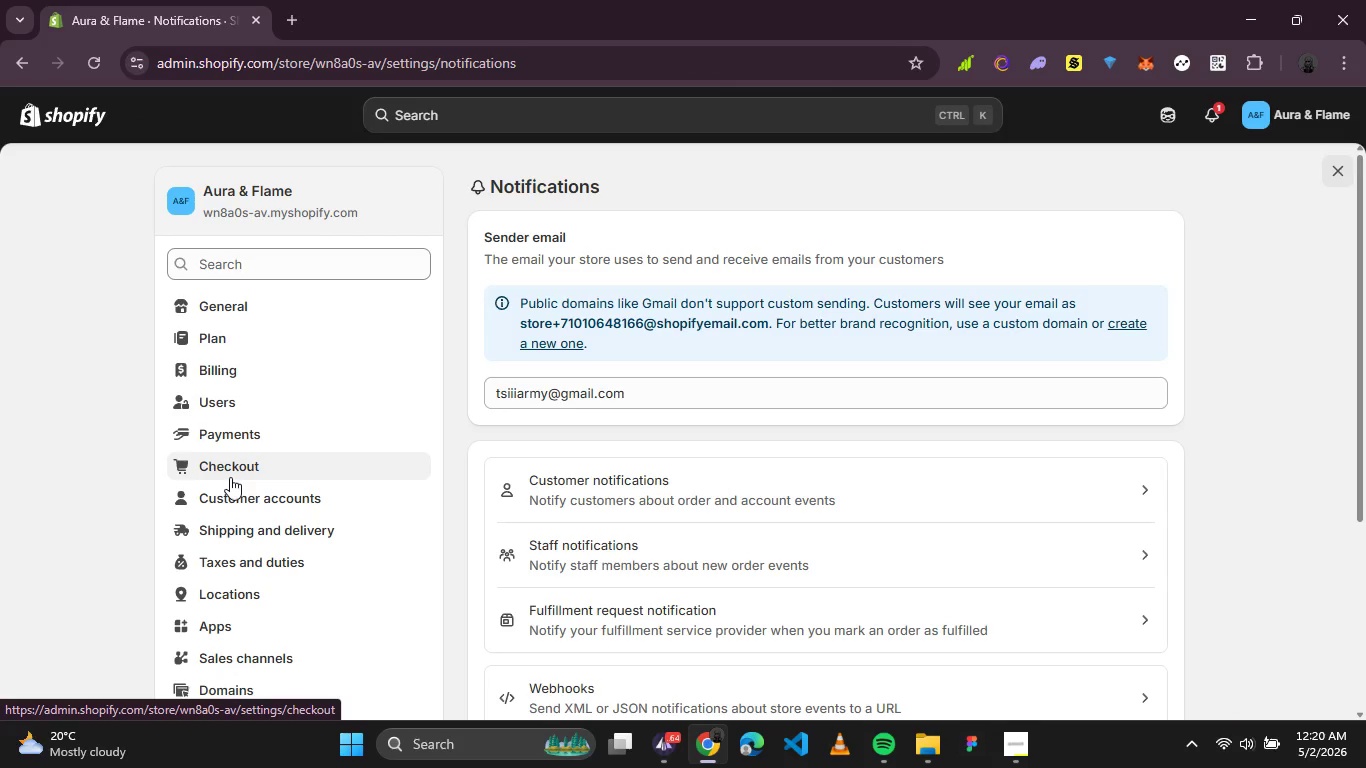 
scroll: coordinate [813, 472], scroll_direction: down, amount: 1.0
 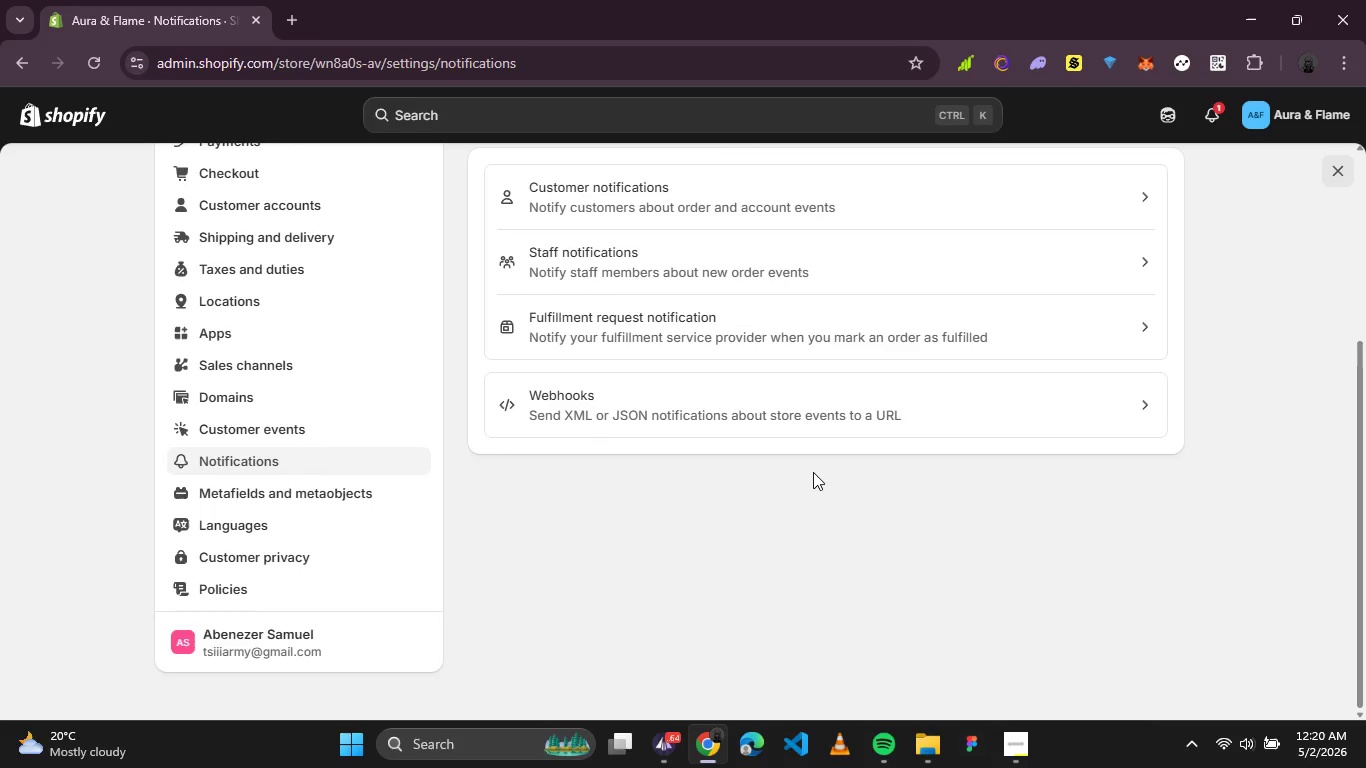 
scroll: coordinate [813, 472], scroll_direction: up, amount: 1.0
 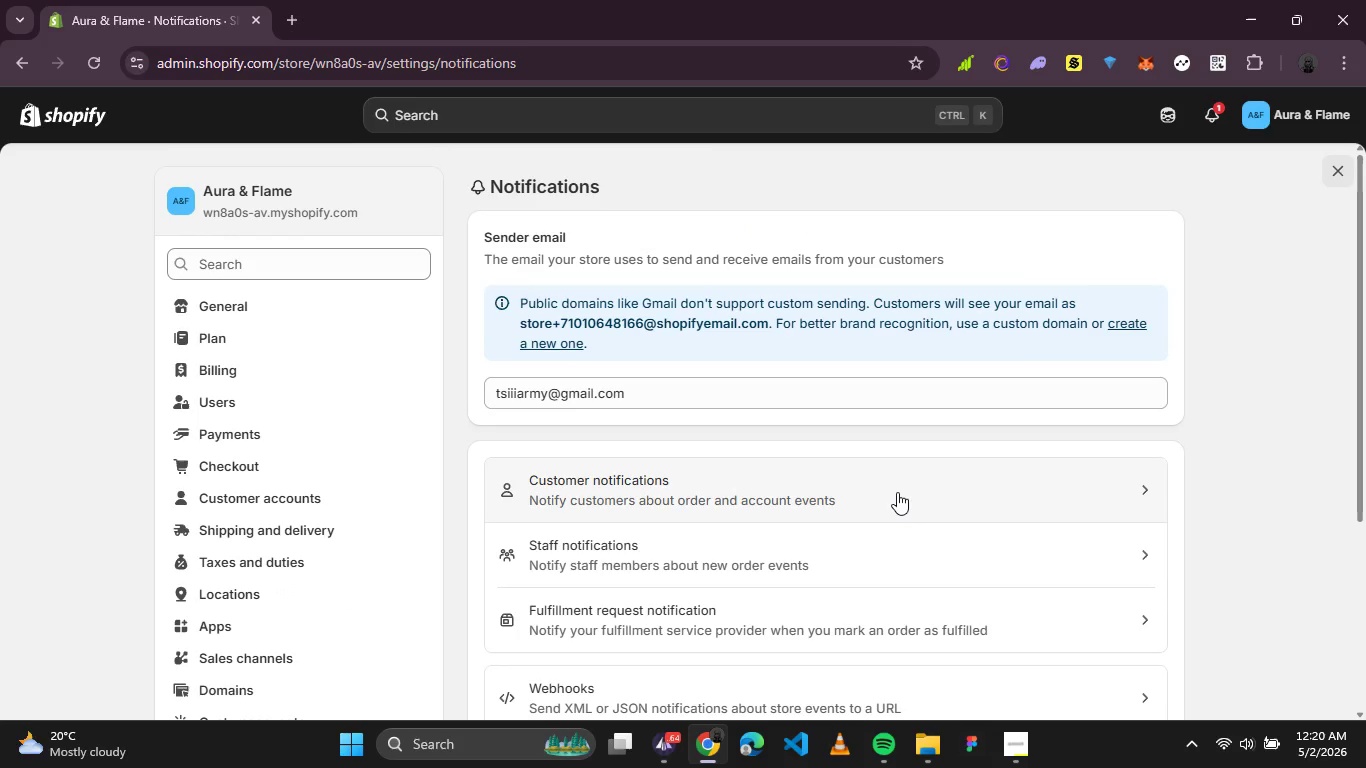 
left_click([896, 492])
 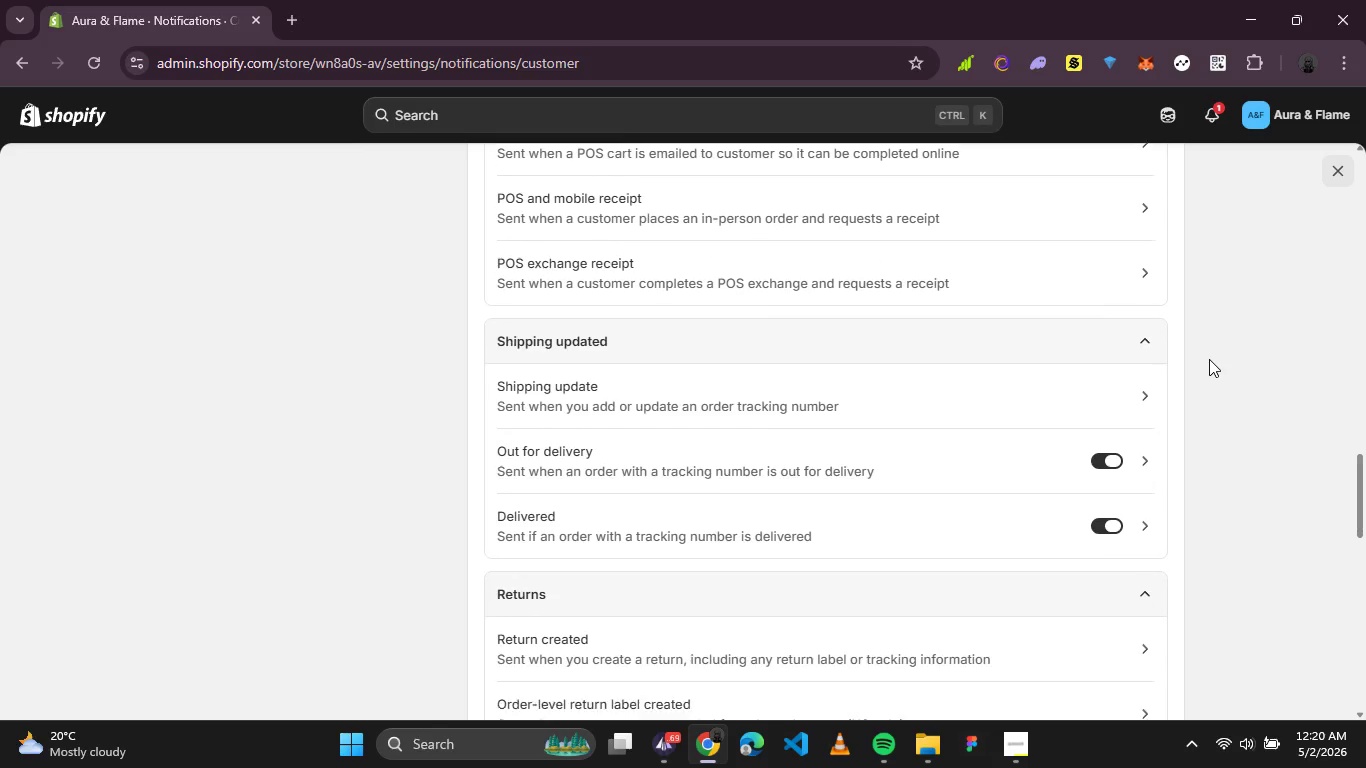 
wait(31.12)
 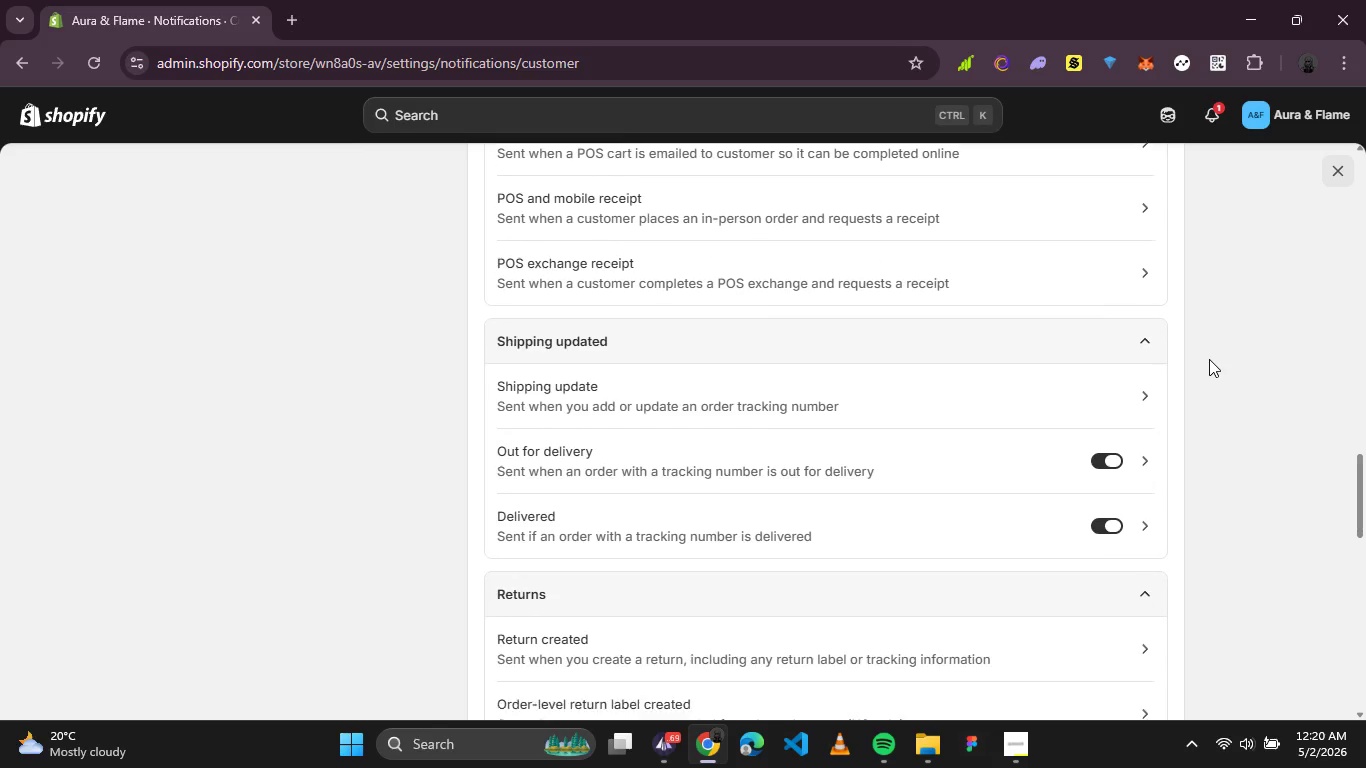 
left_click([1038, 385])
 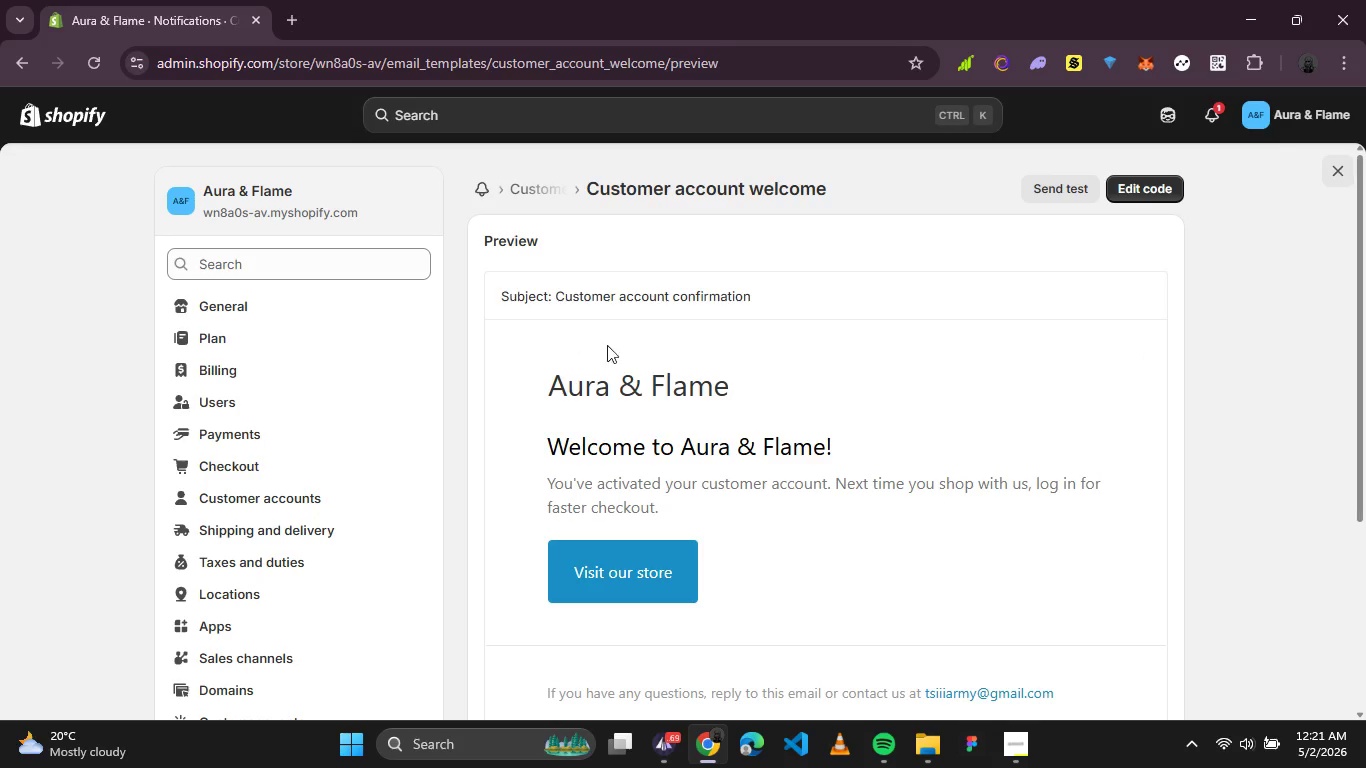 
scroll: coordinate [754, 364], scroll_direction: down, amount: 1.0
 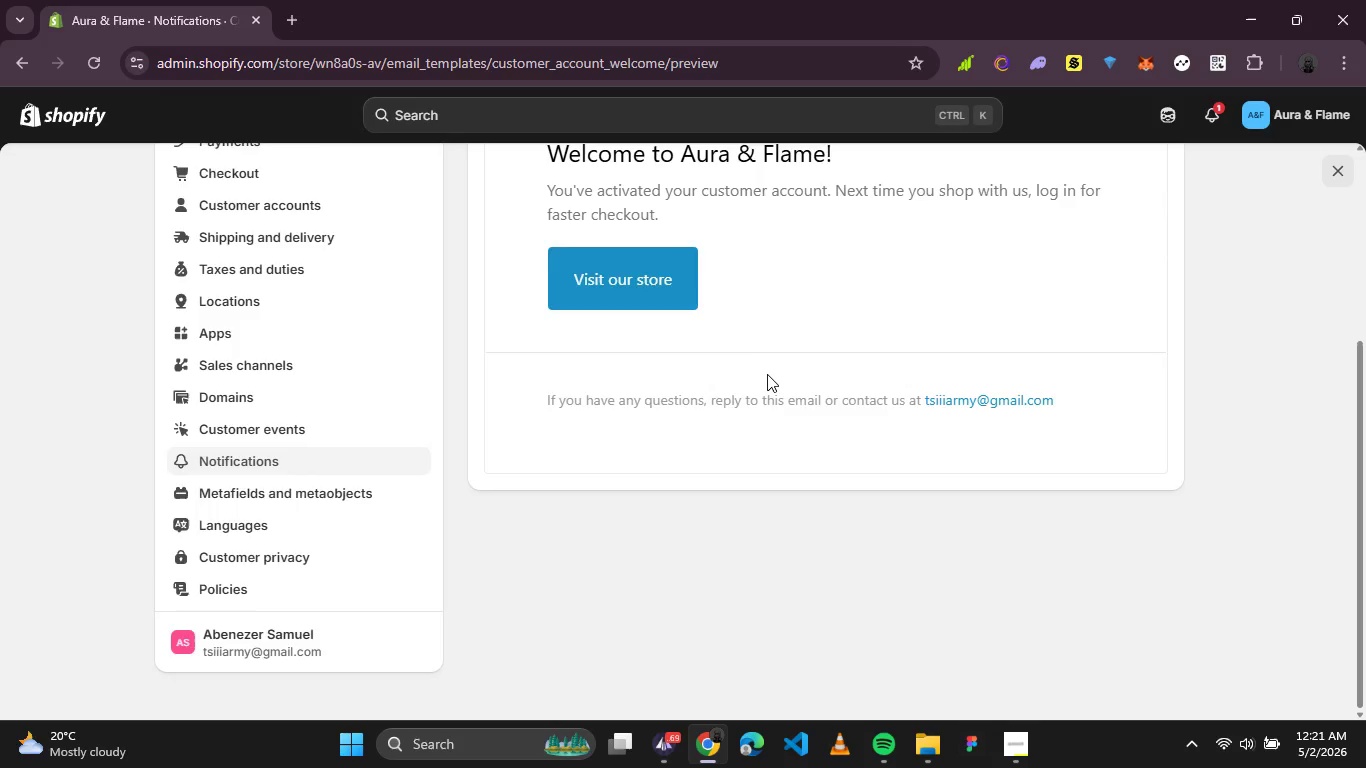 
scroll: coordinate [767, 375], scroll_direction: up, amount: 2.0
 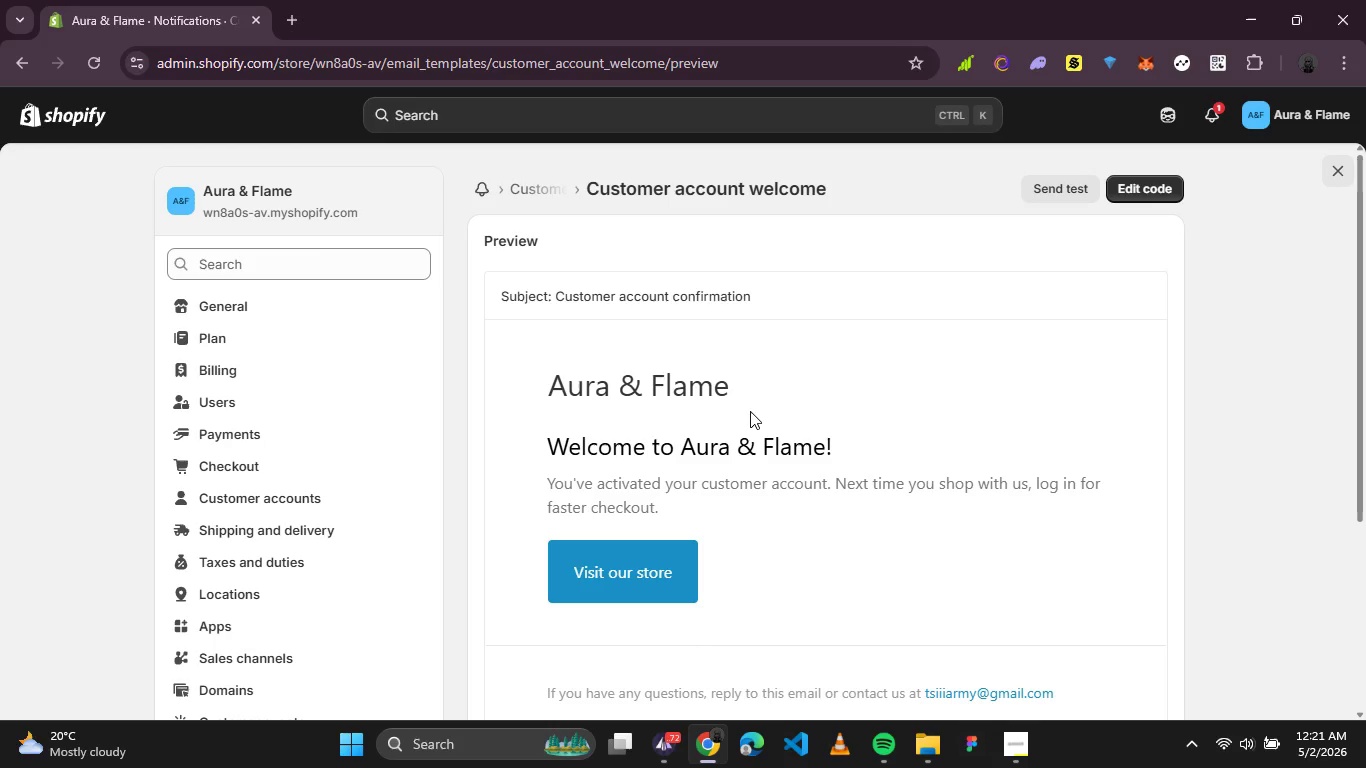 
wait(16.4)
 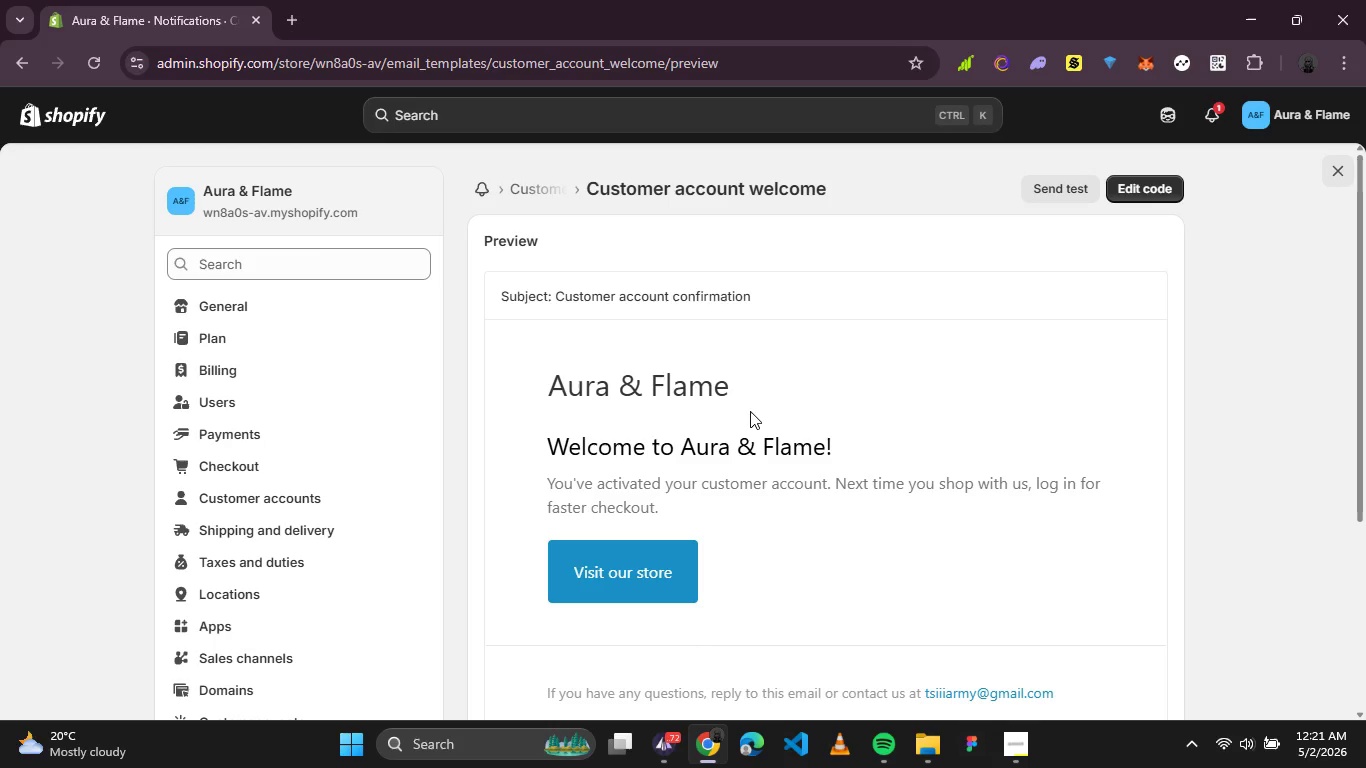 
left_click([1140, 191])
 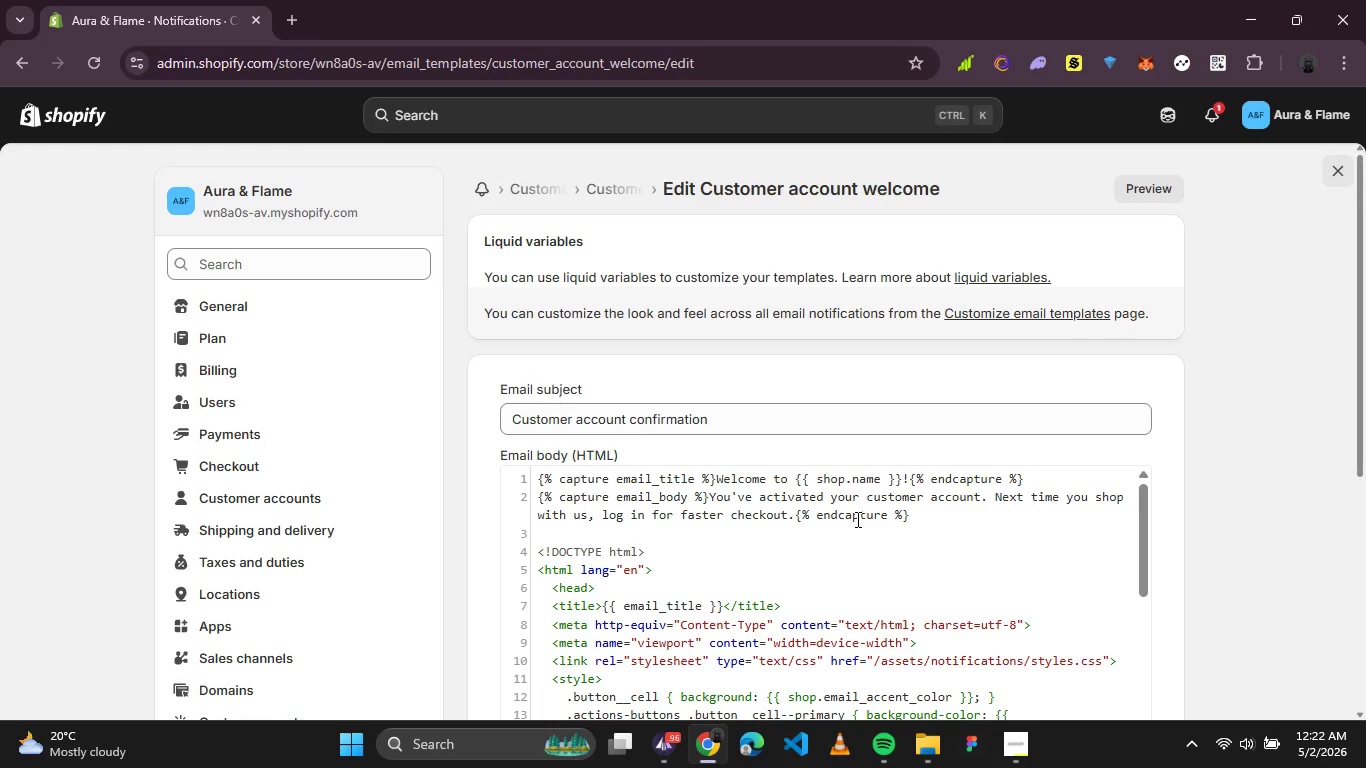 
wait(77.78)
 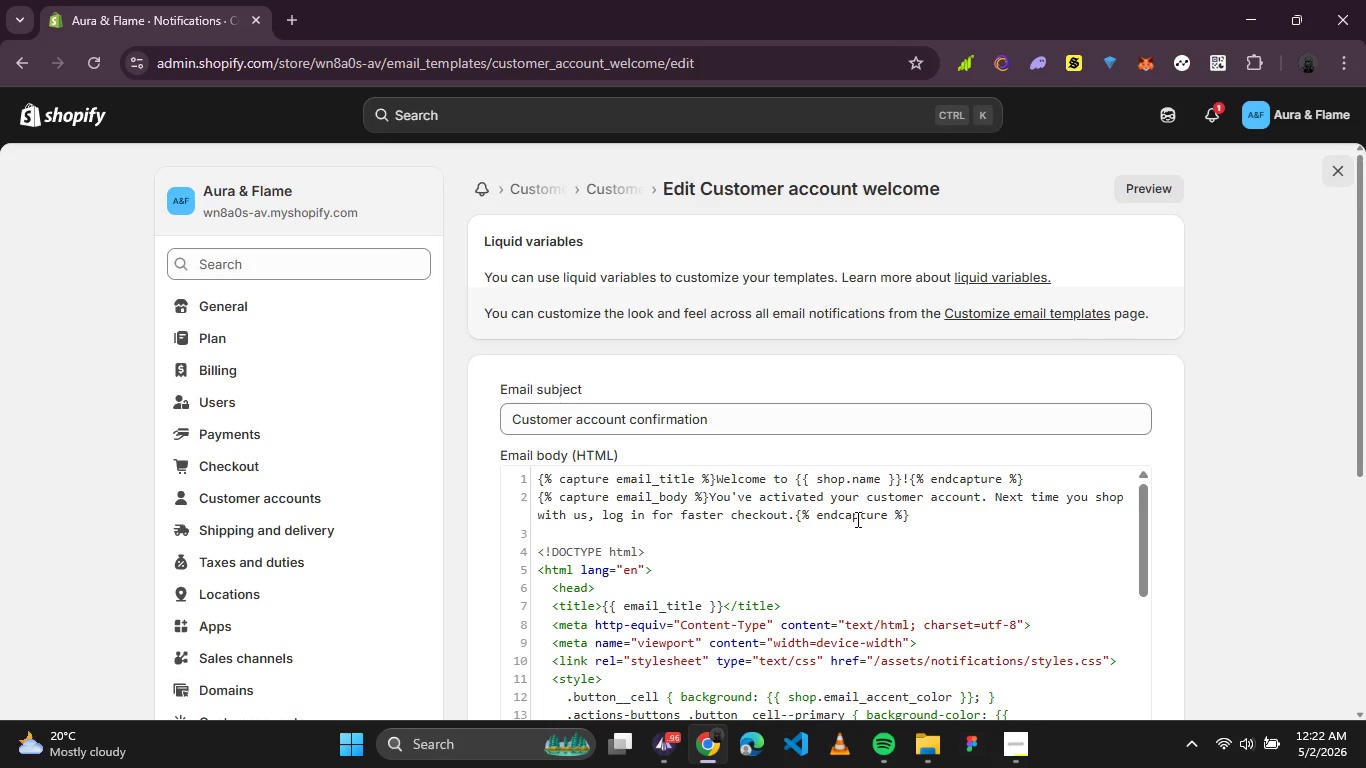 
left_click([783, 487])
 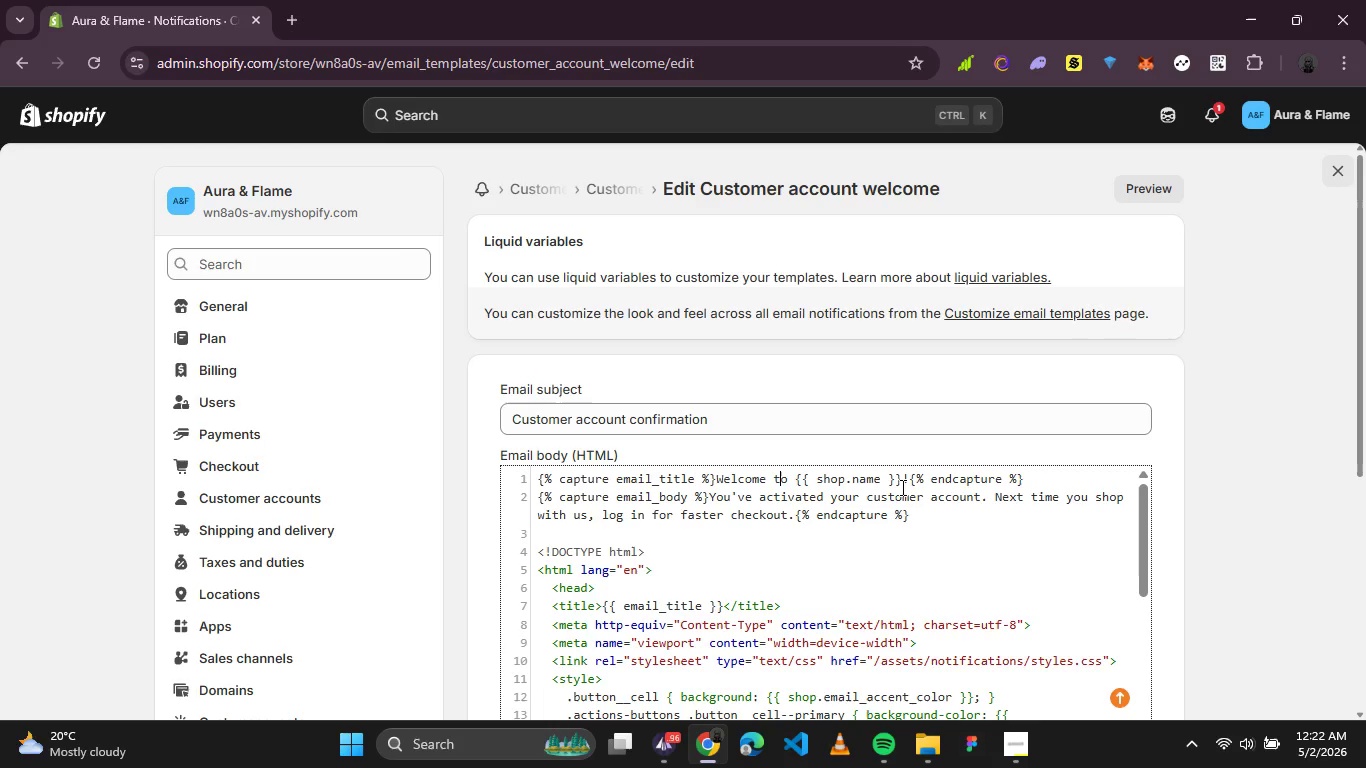 
wait(9.25)
 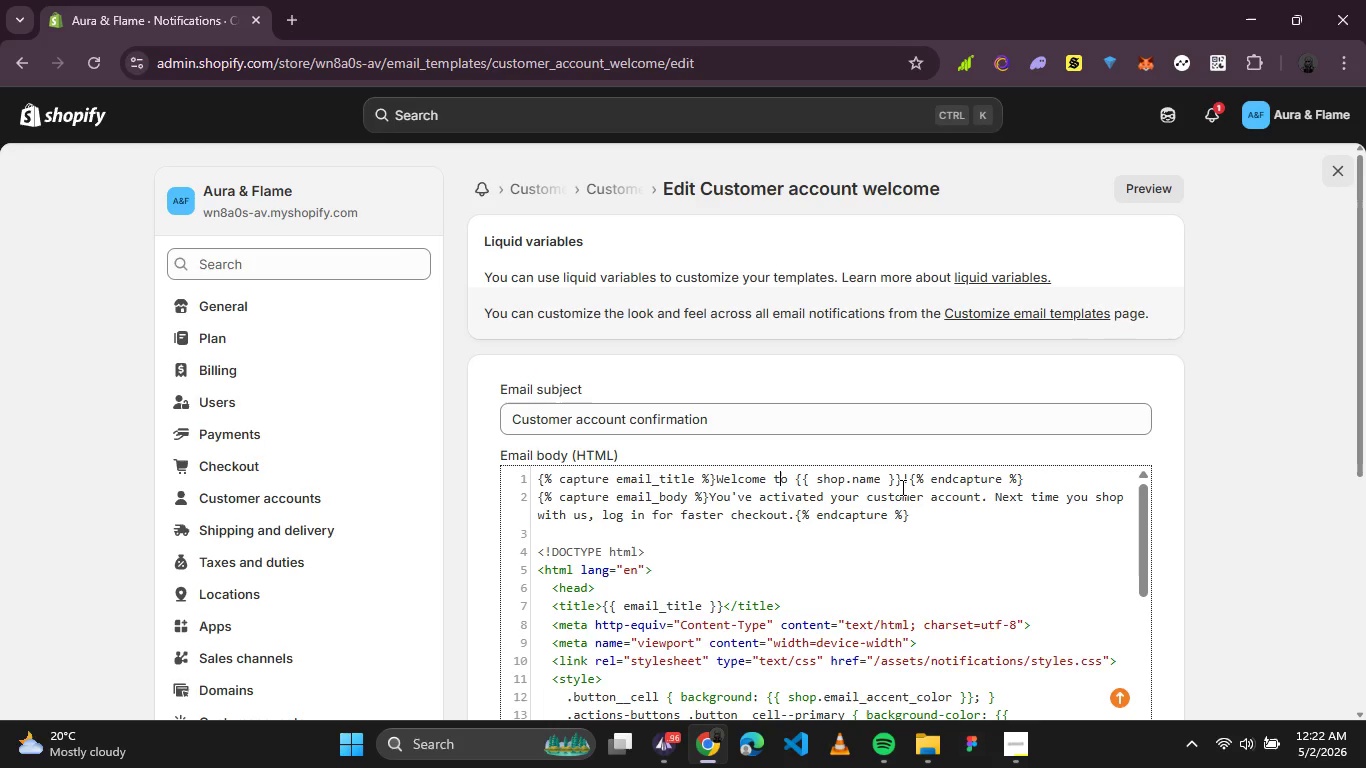 
left_click([905, 481])
 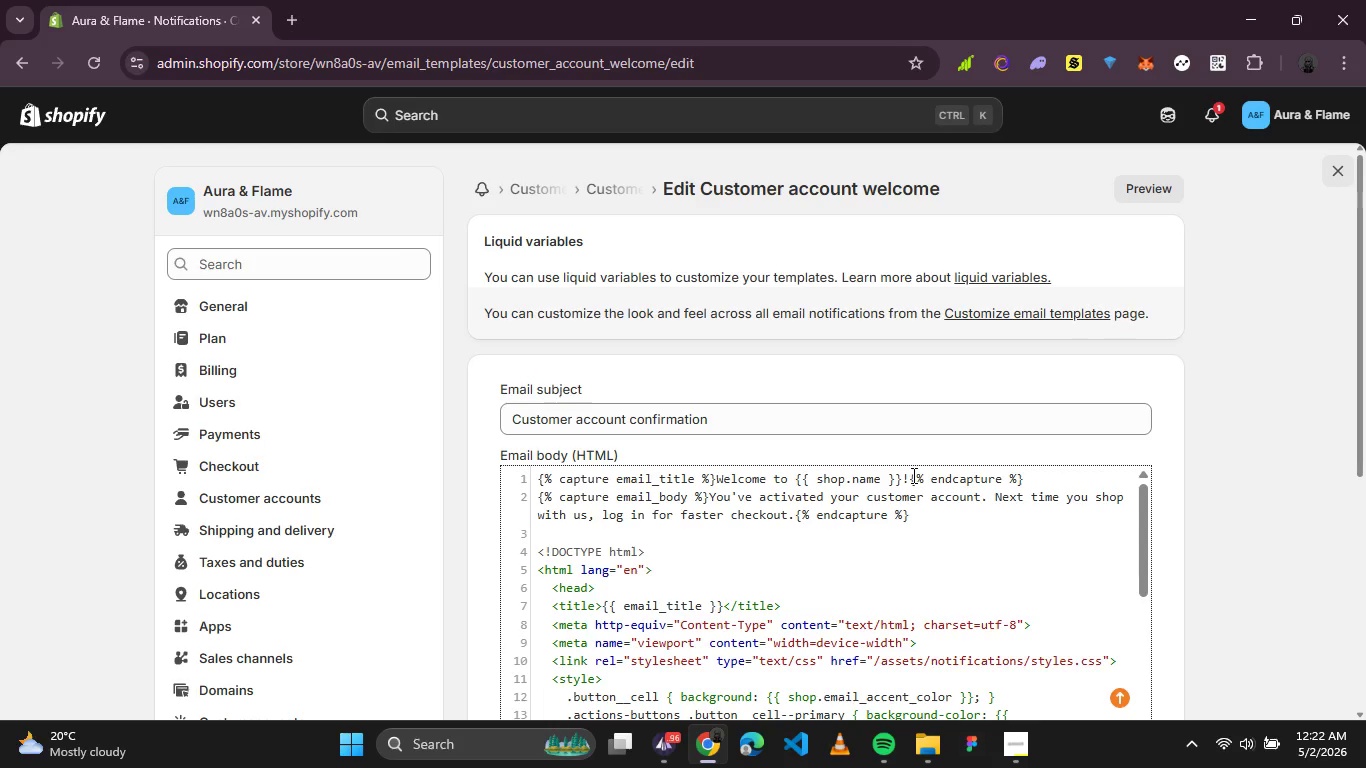 
left_click([912, 475])
 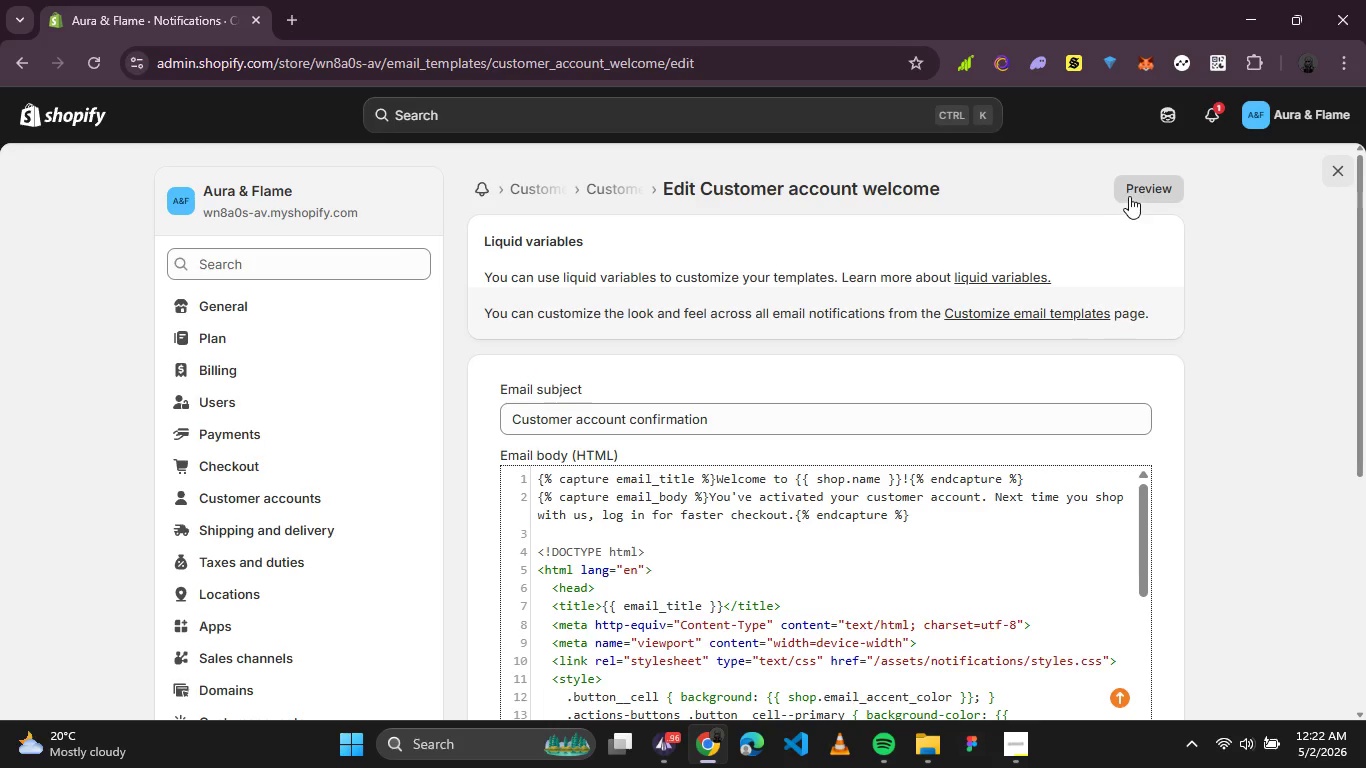 
left_click([1133, 194])
 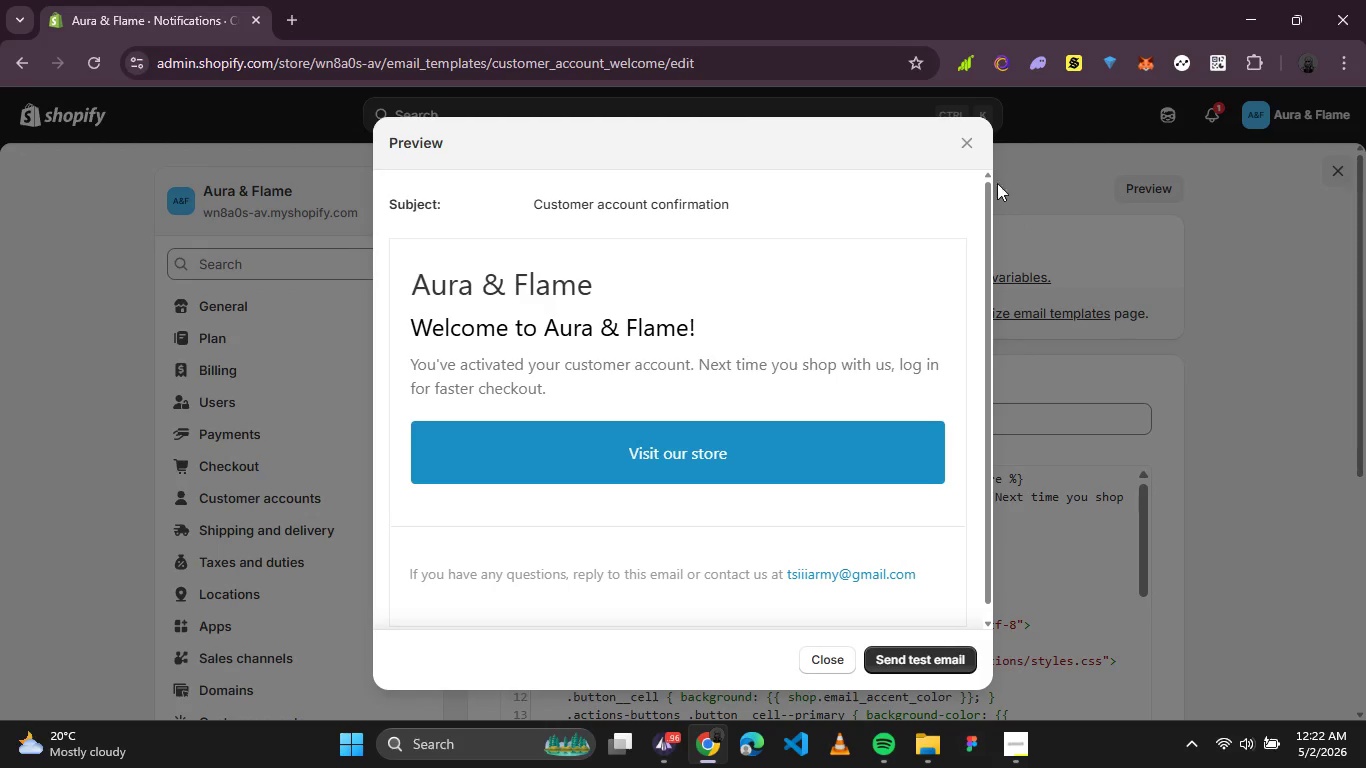 
wait(5.06)
 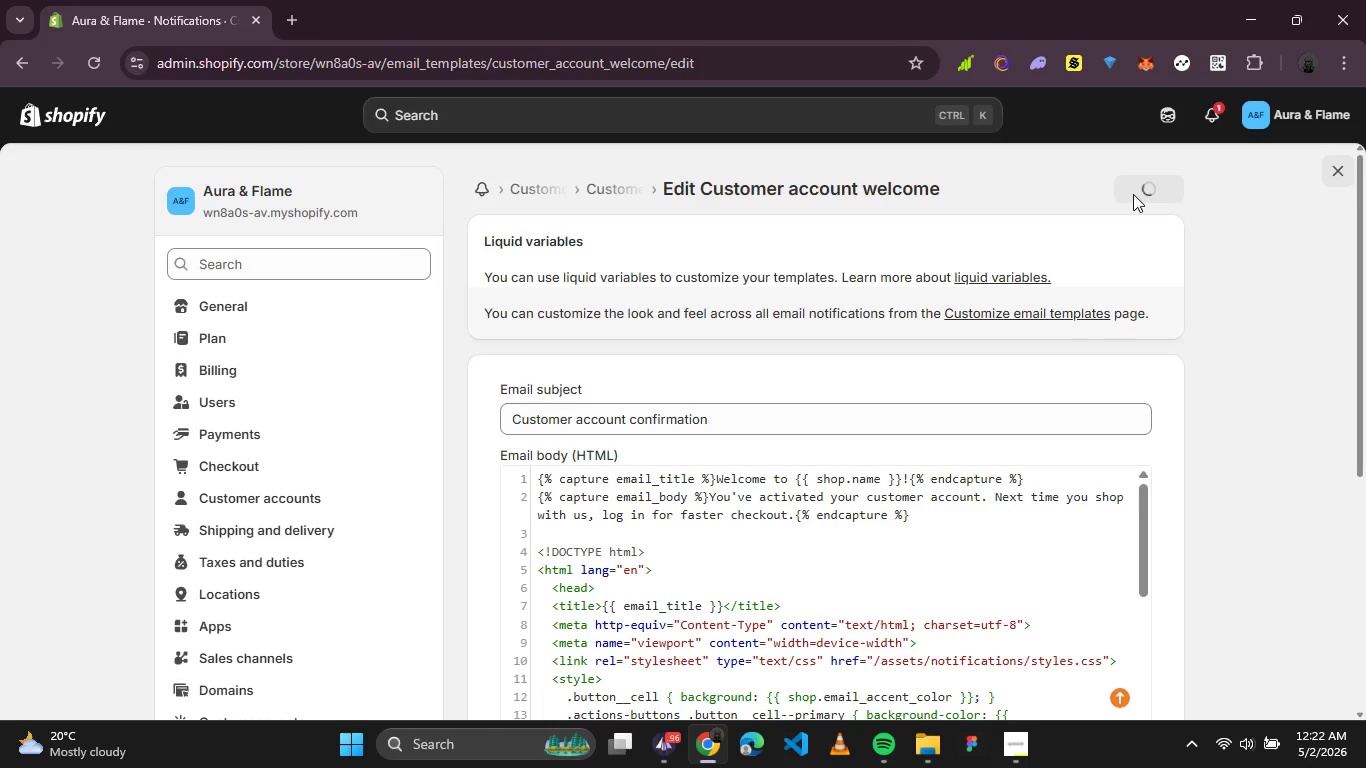 
left_click([965, 147])
 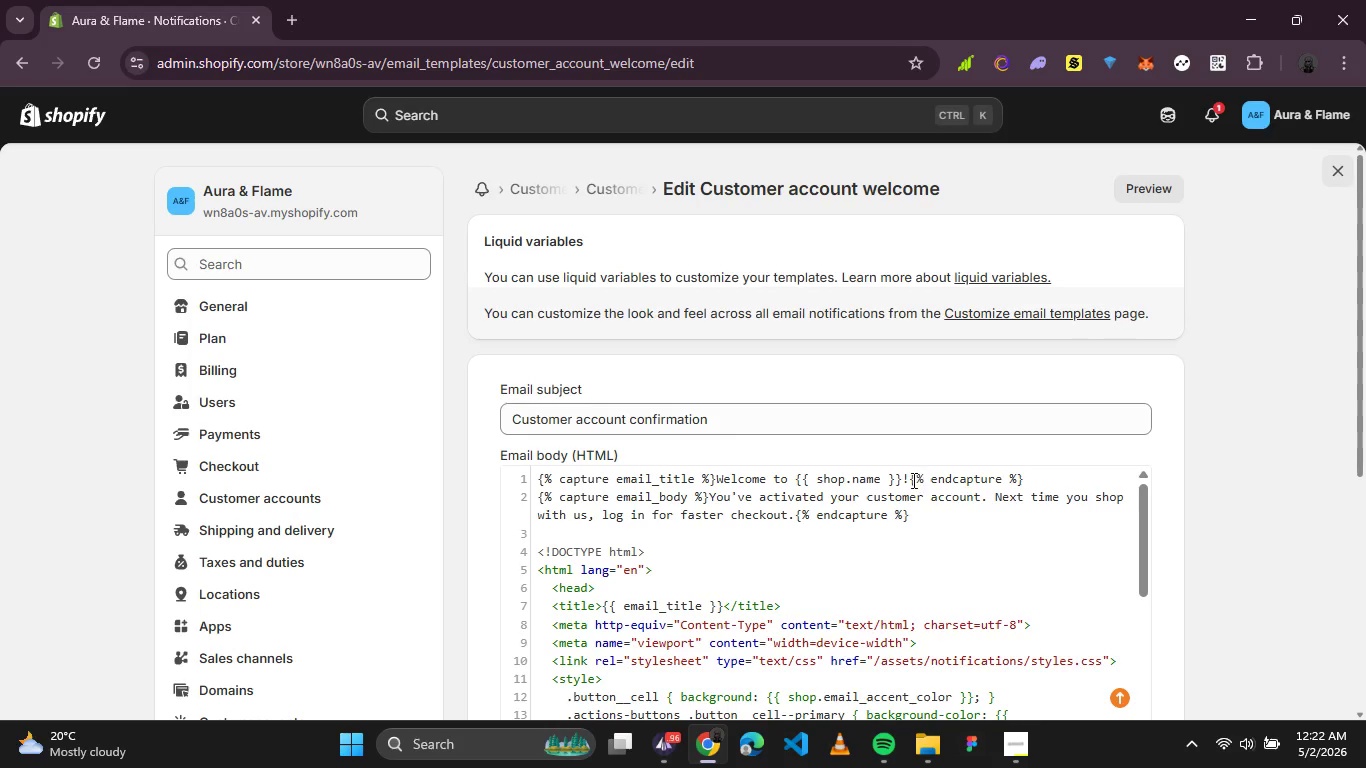 
left_click([911, 480])
 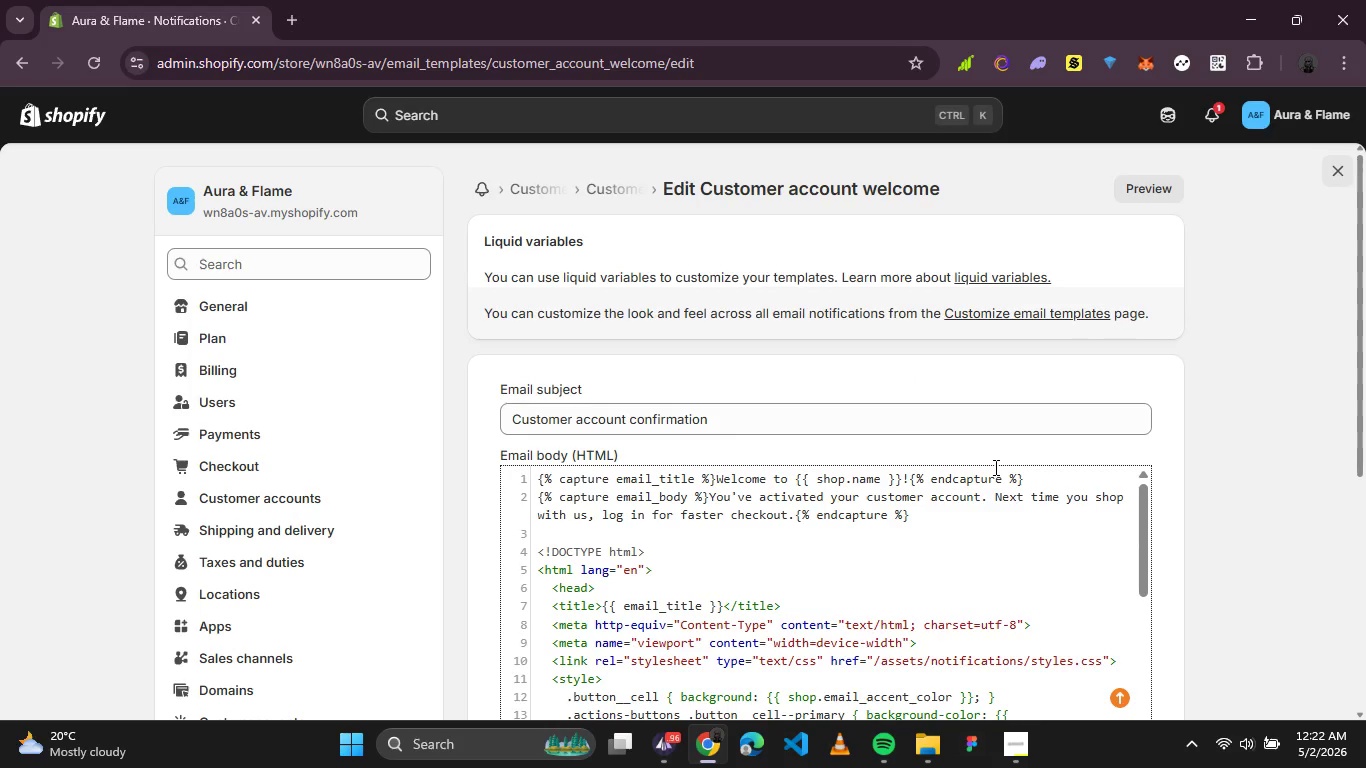 
key(Space)
 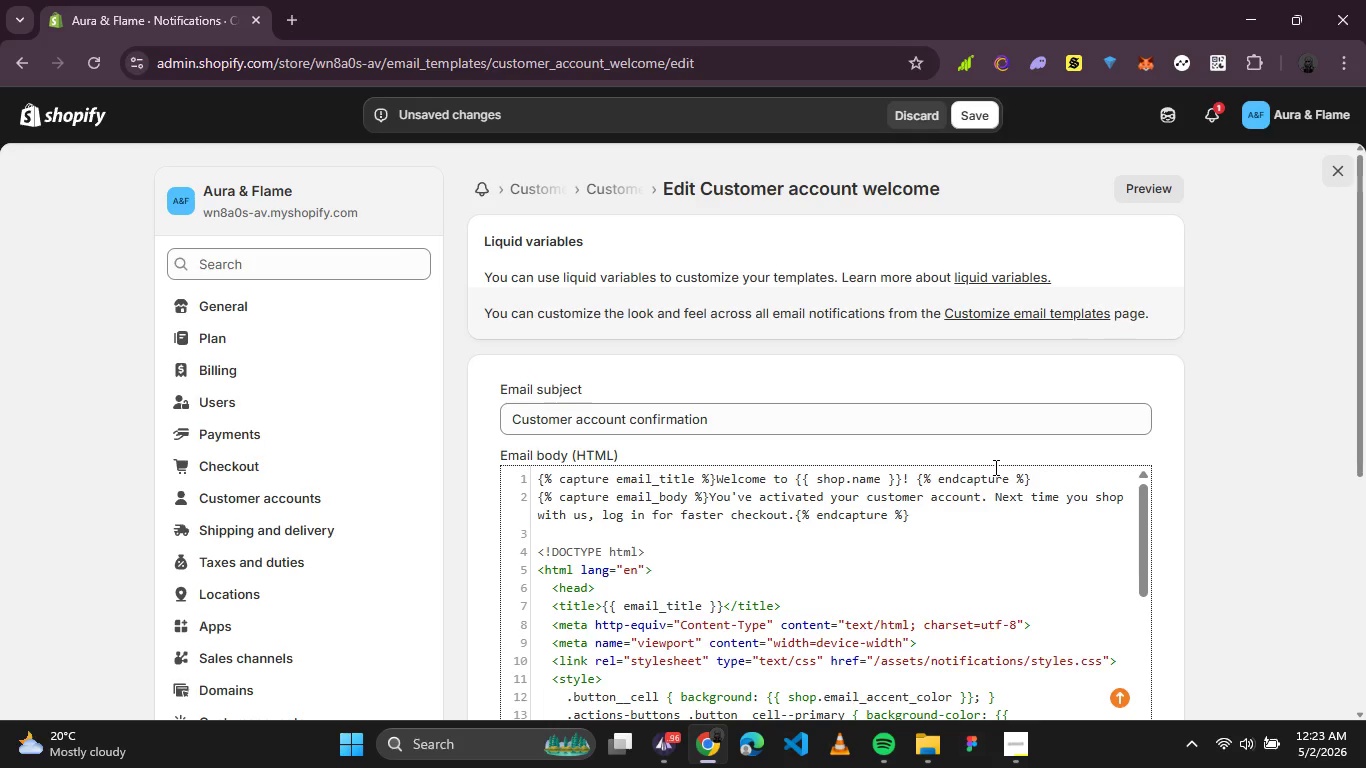 
wait(11.67)
 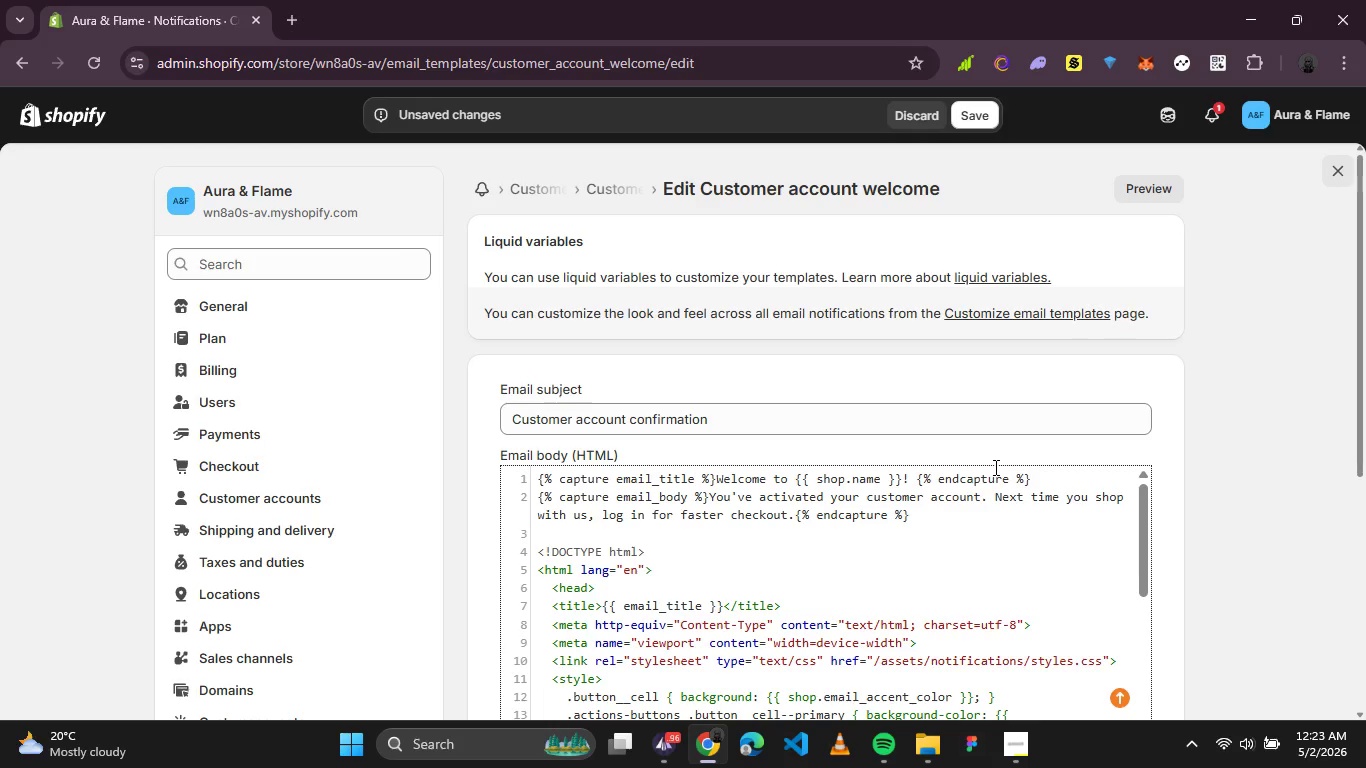 
key(Backspace)
key(Backspace)
type( - )
key(Tab)
type(Your Account is Ready)
 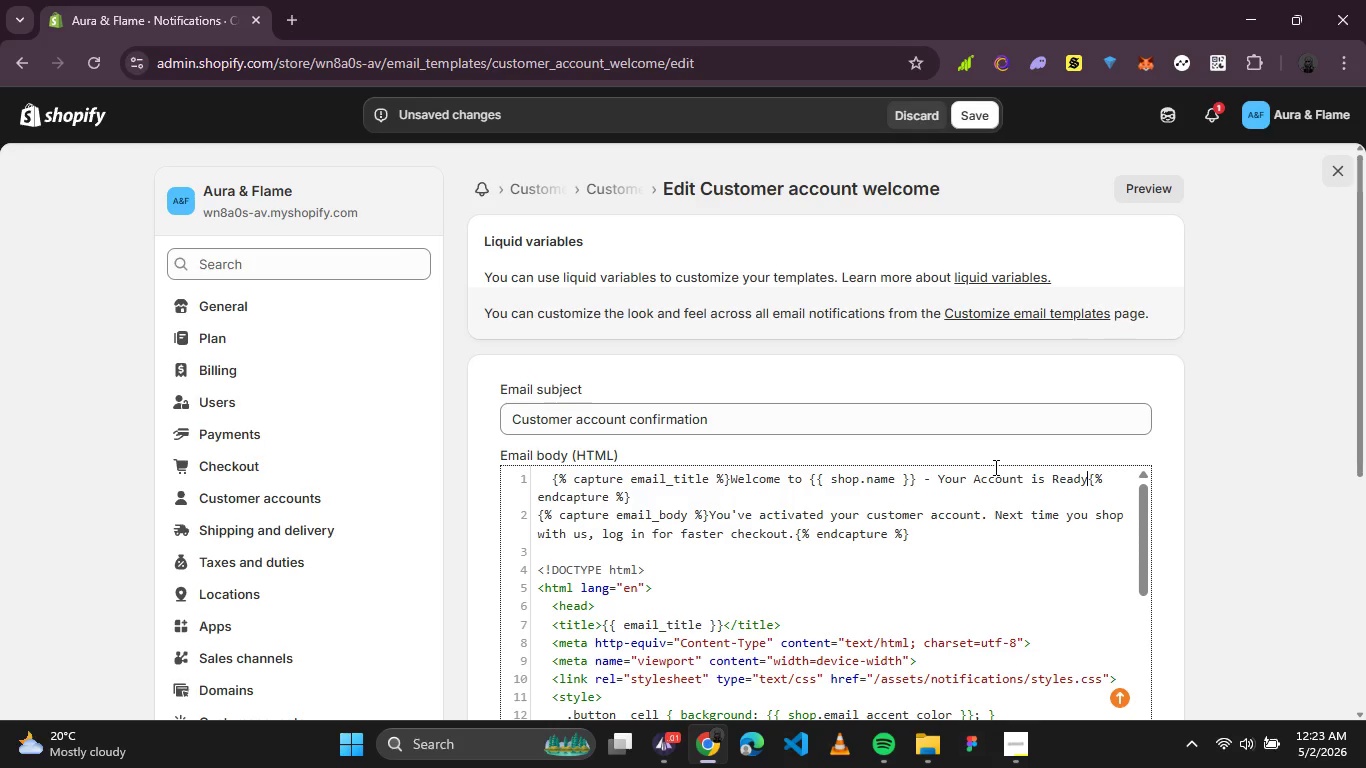 
wait(31.34)
 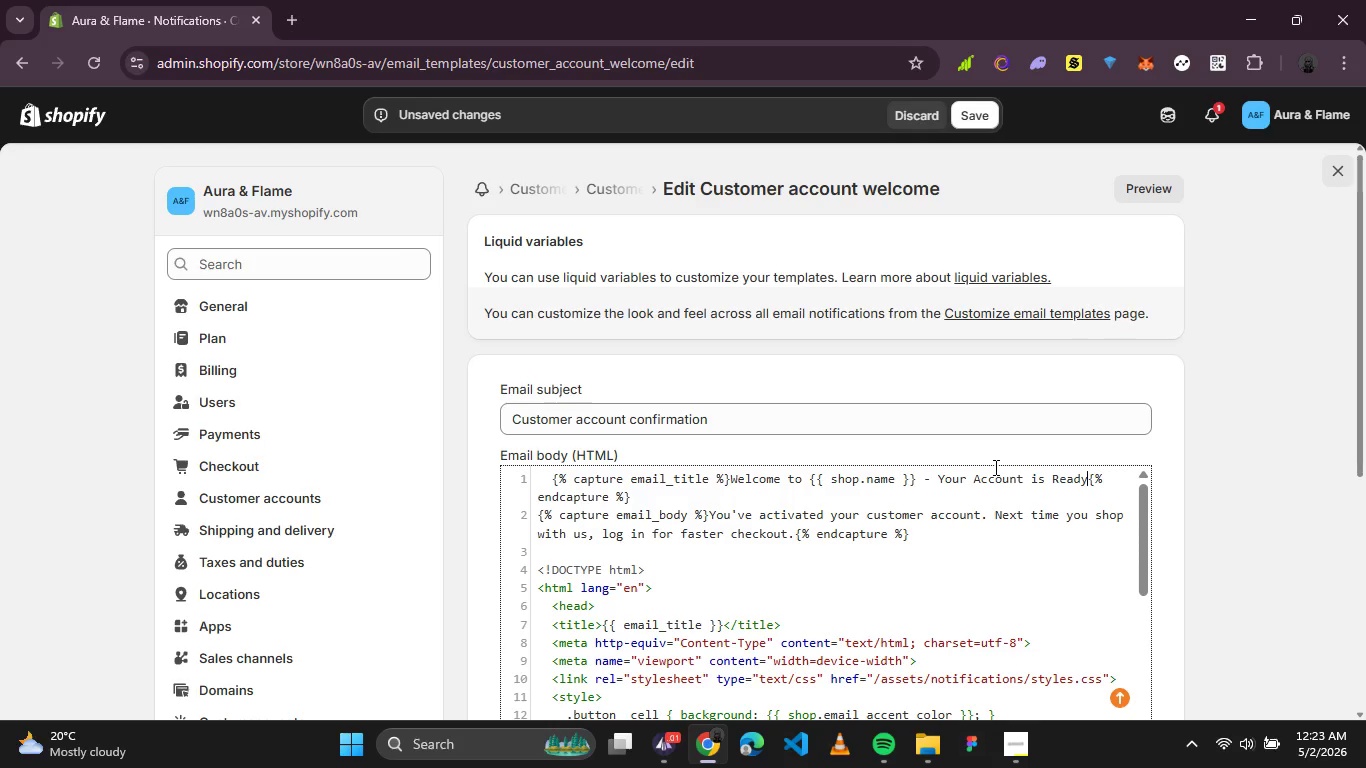 
left_click([1130, 179])
 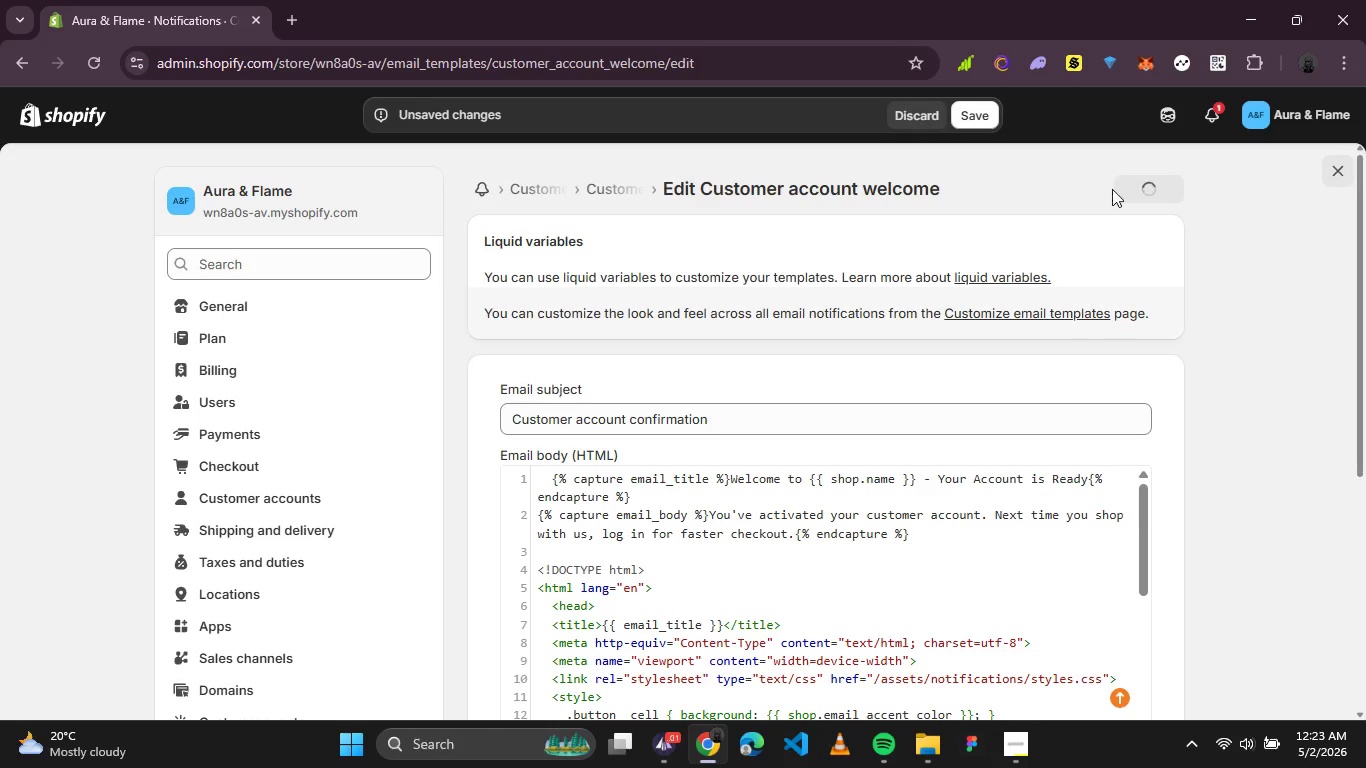 
mouse_move([1077, 212])
 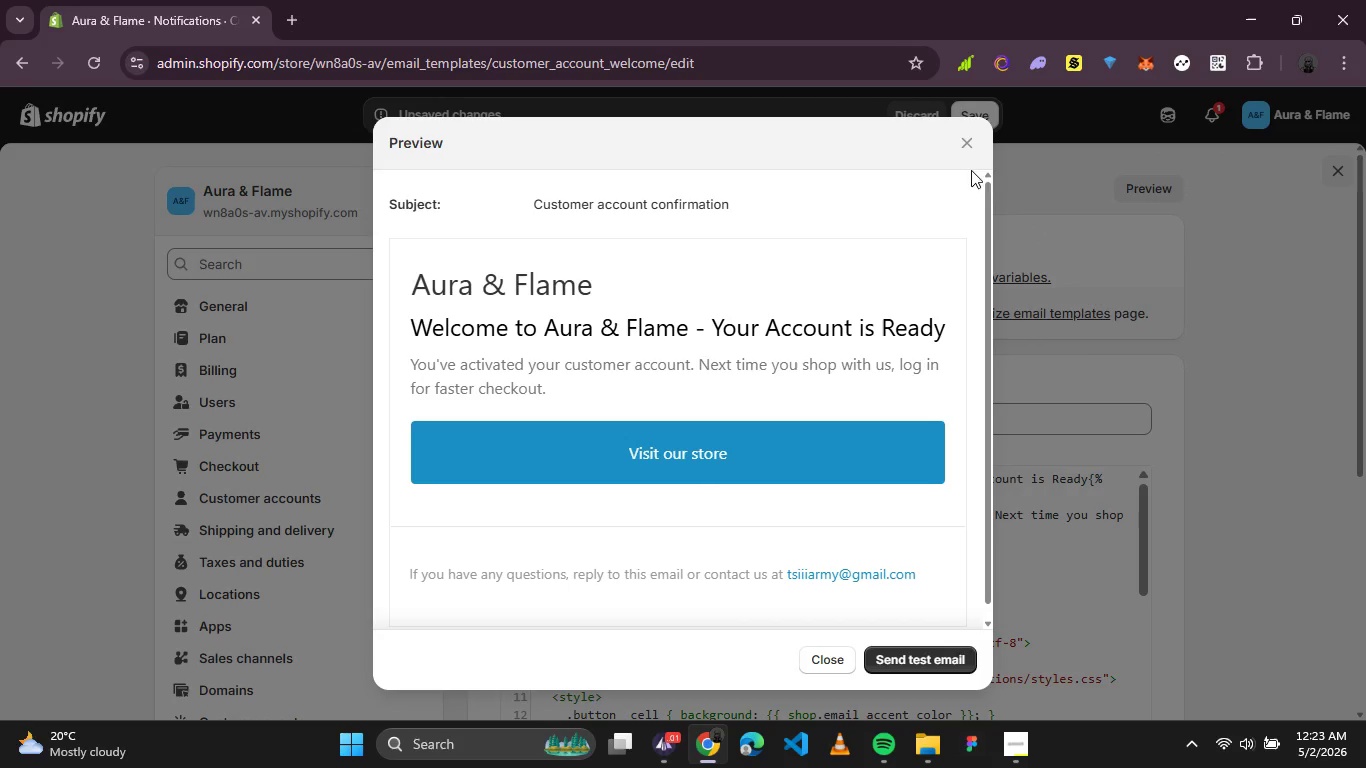 
left_click([969, 154])
 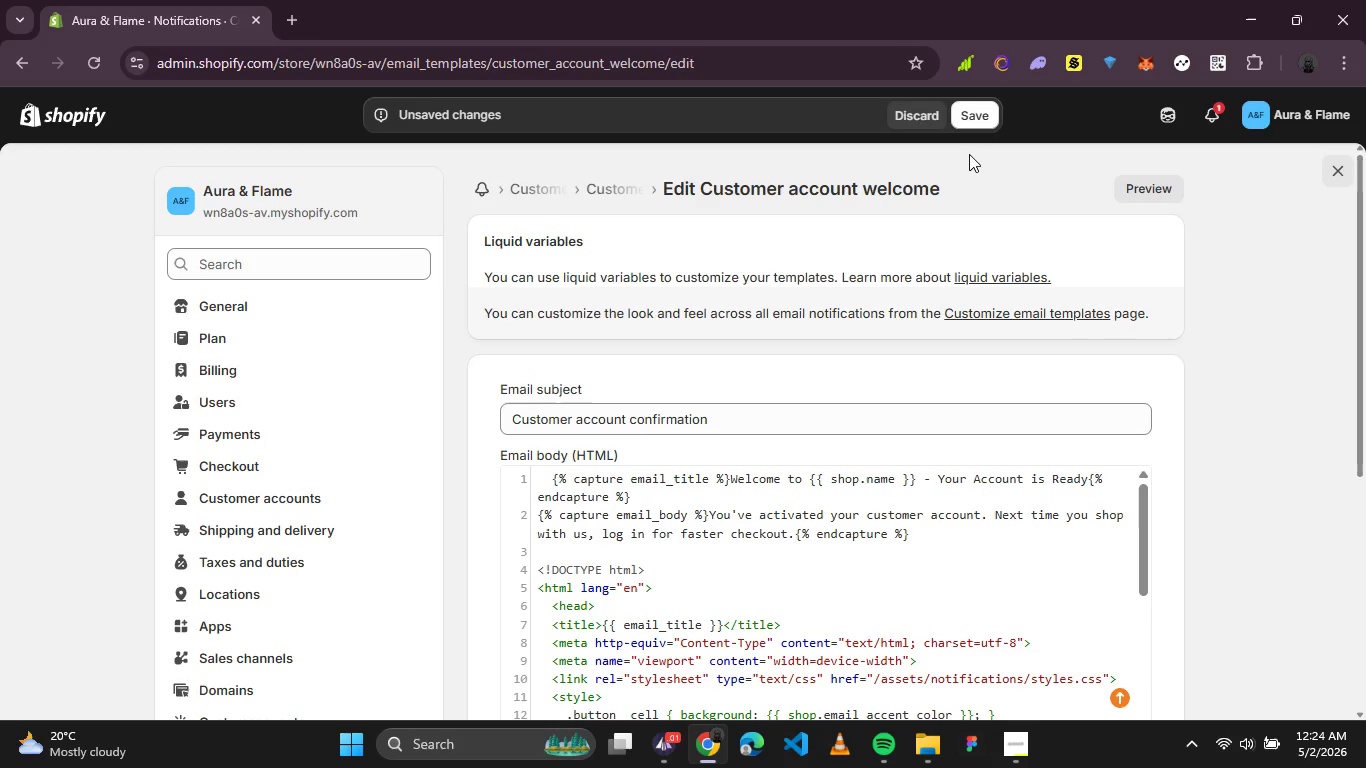 
wait(10.72)
 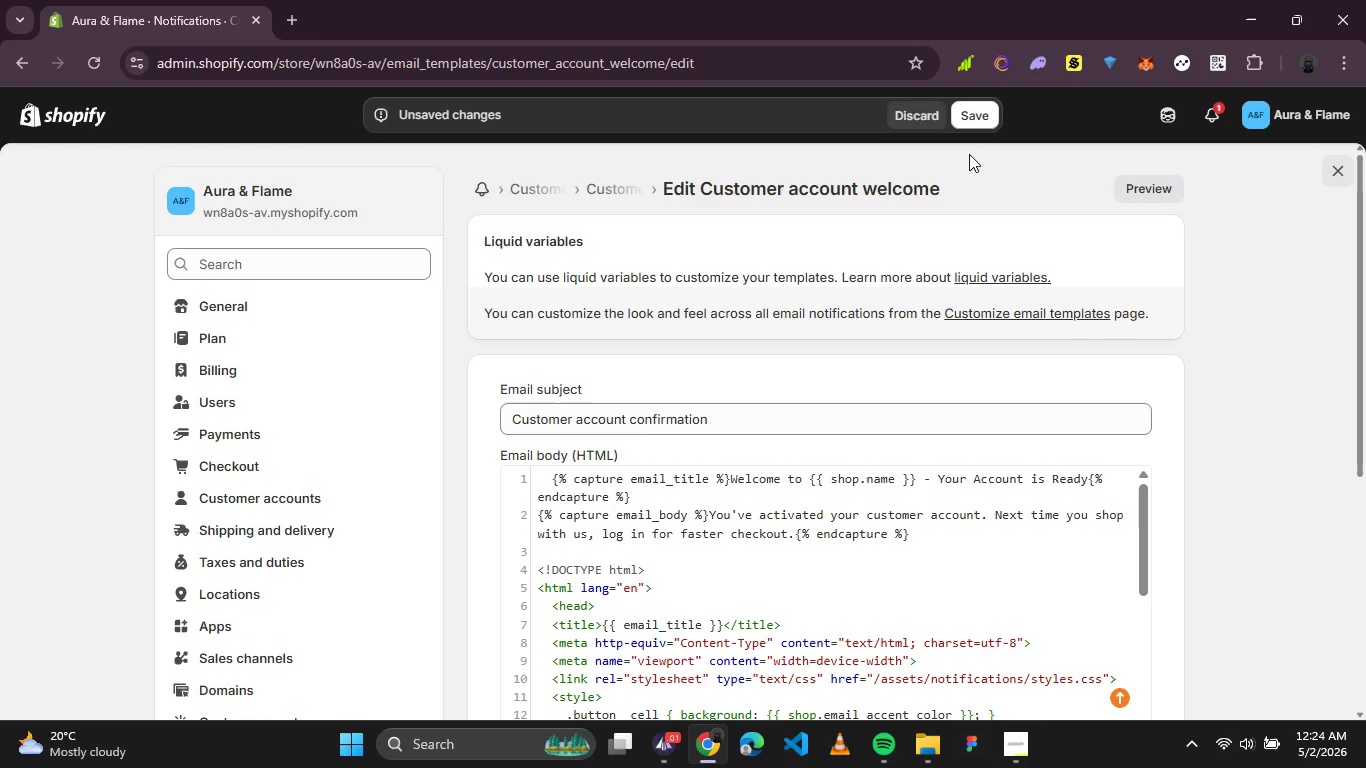 
left_click([994, 518])
 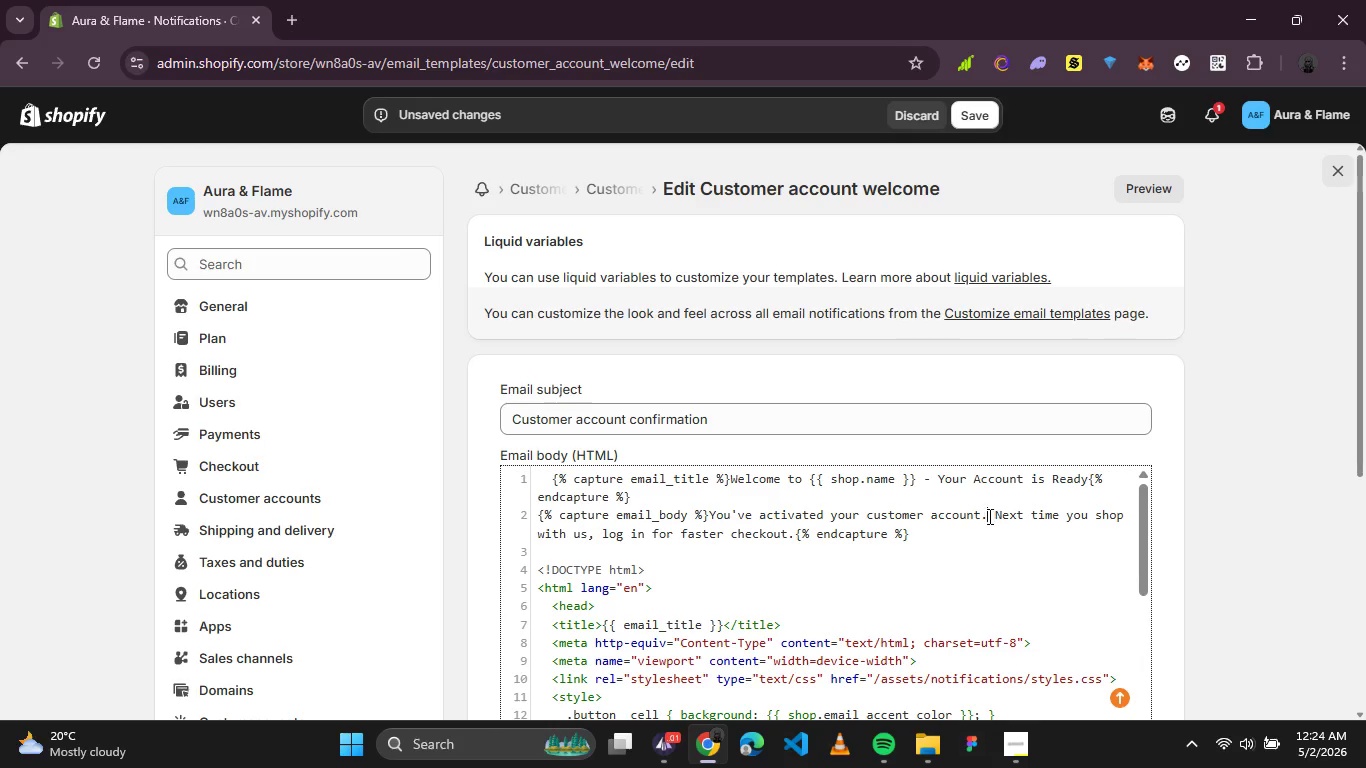 
left_click_drag(start_coordinate=[988, 516], to_coordinate=[706, 524])
 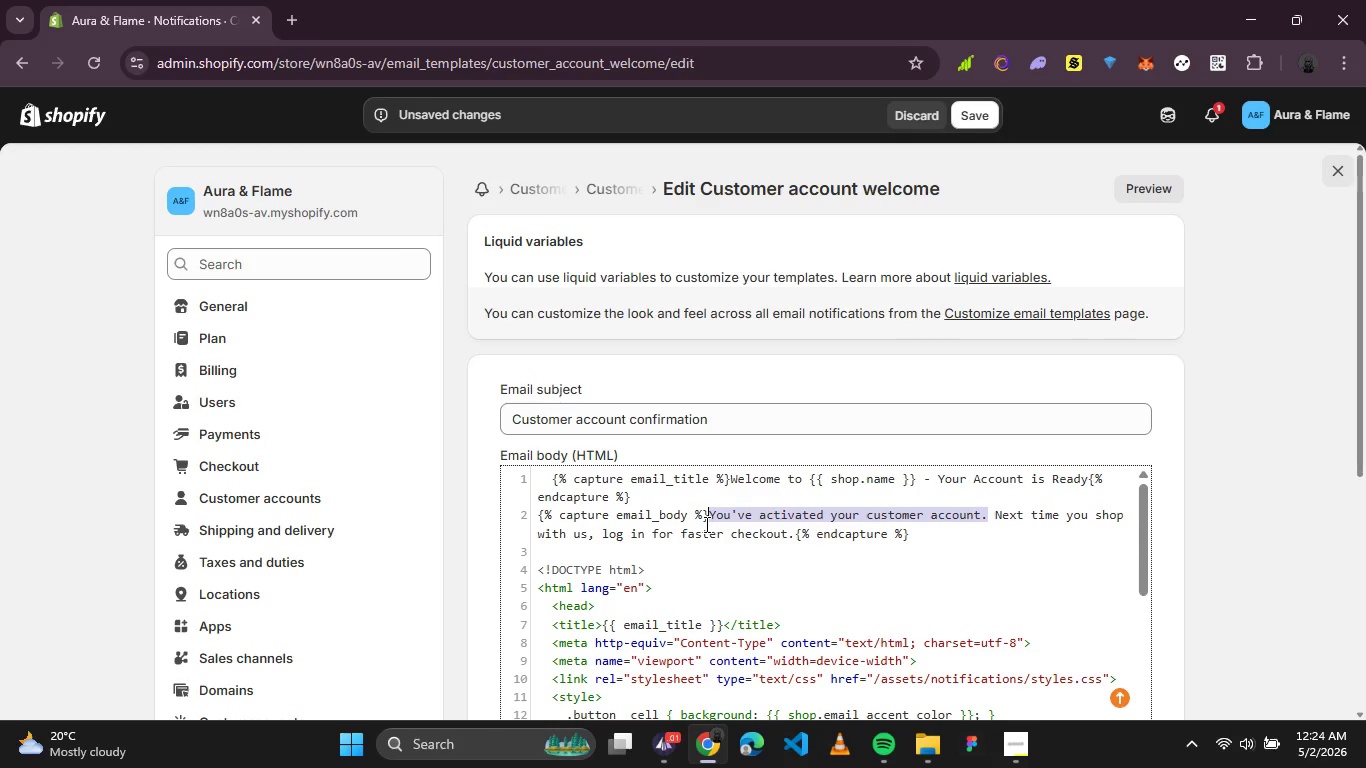 
type(Welcome)
 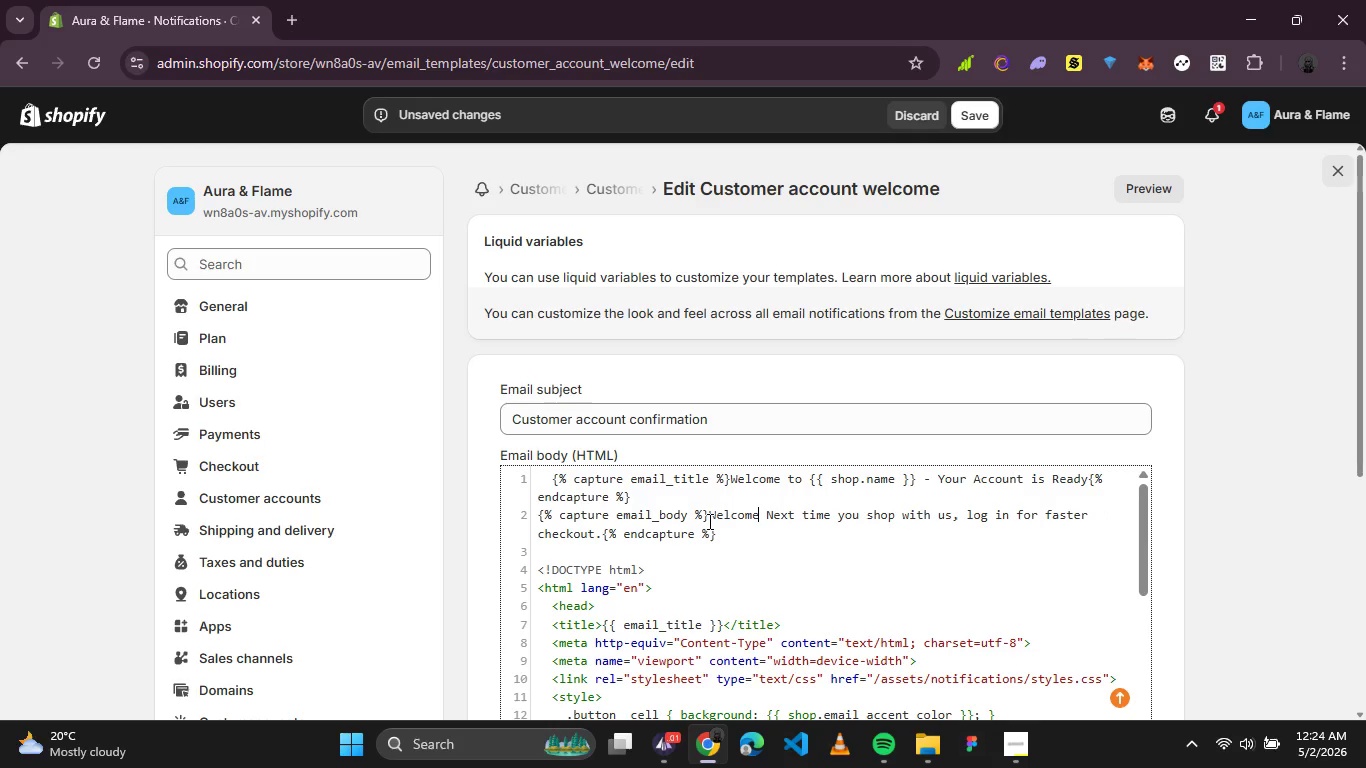 
type( to Aura & Flame)
 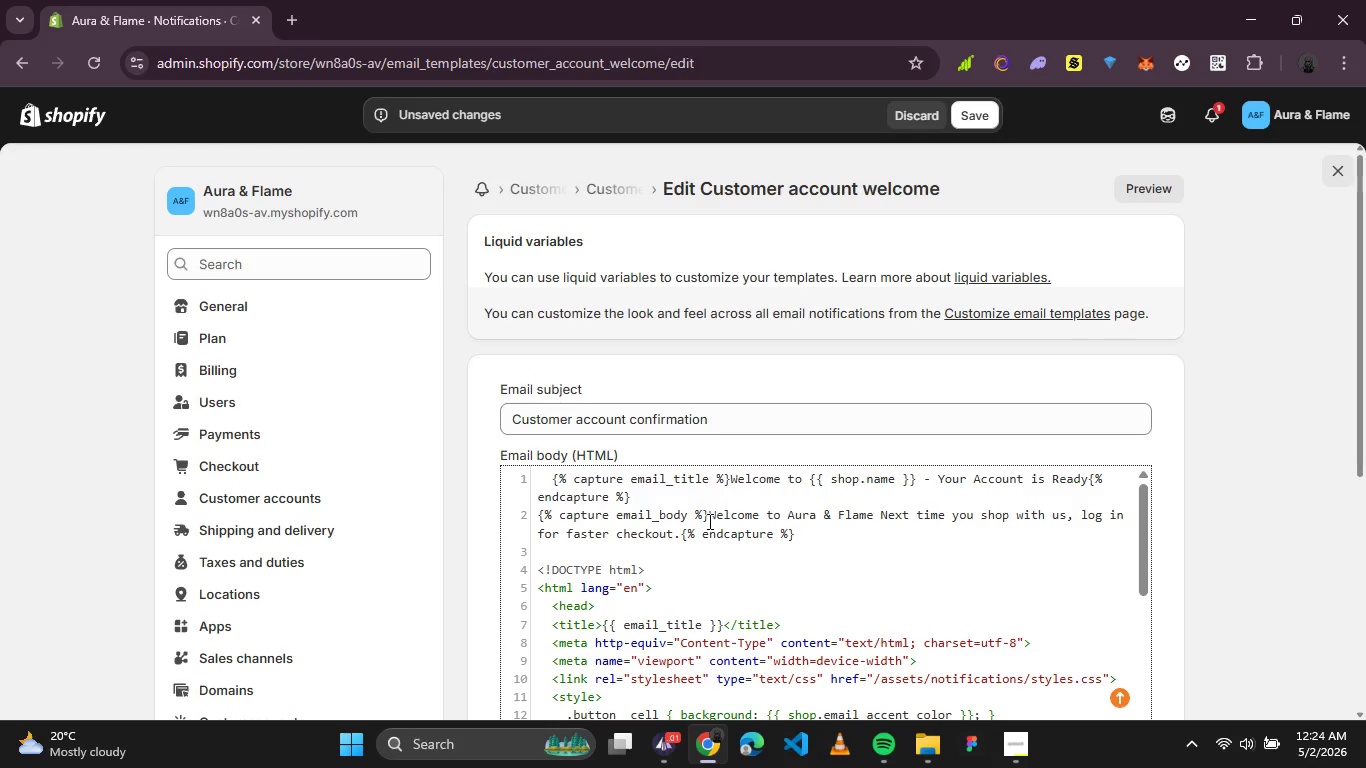 
key(Shift+1)
 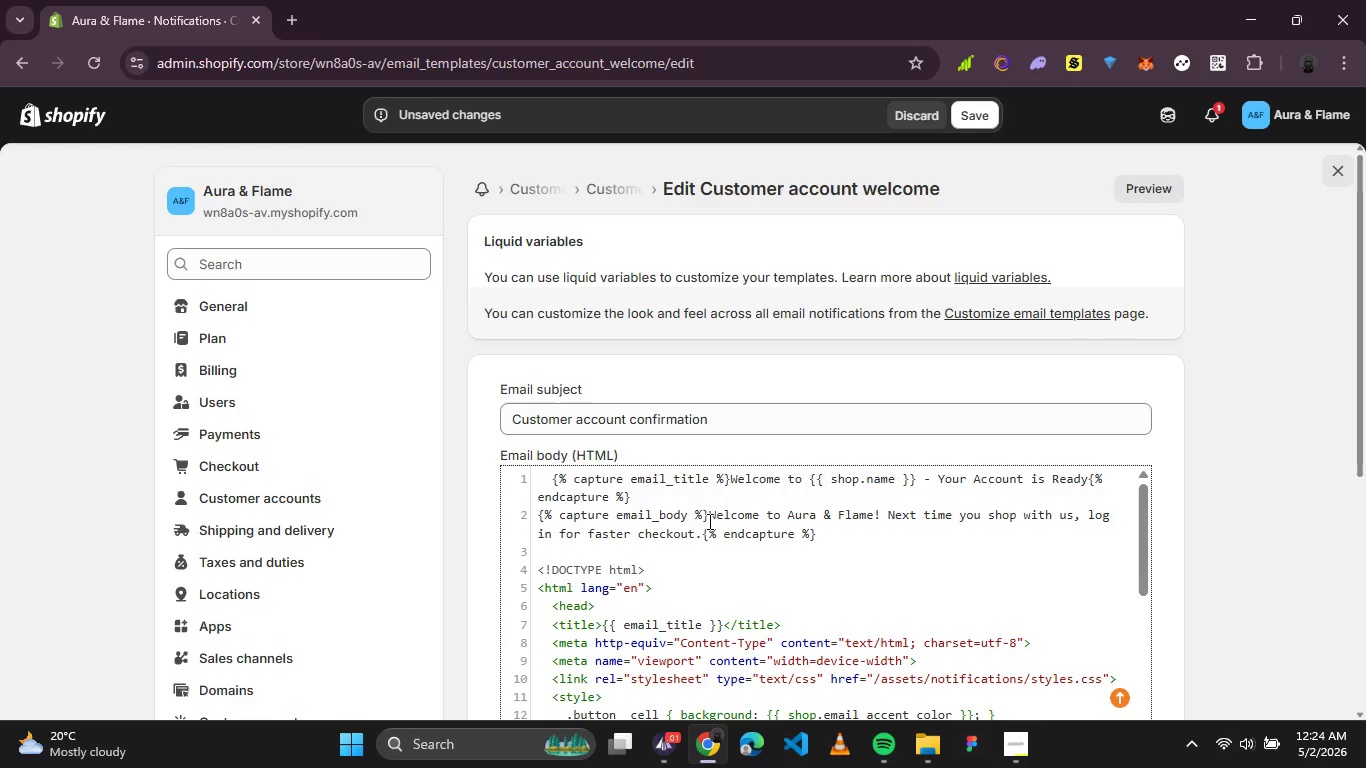 
wait(9.56)
 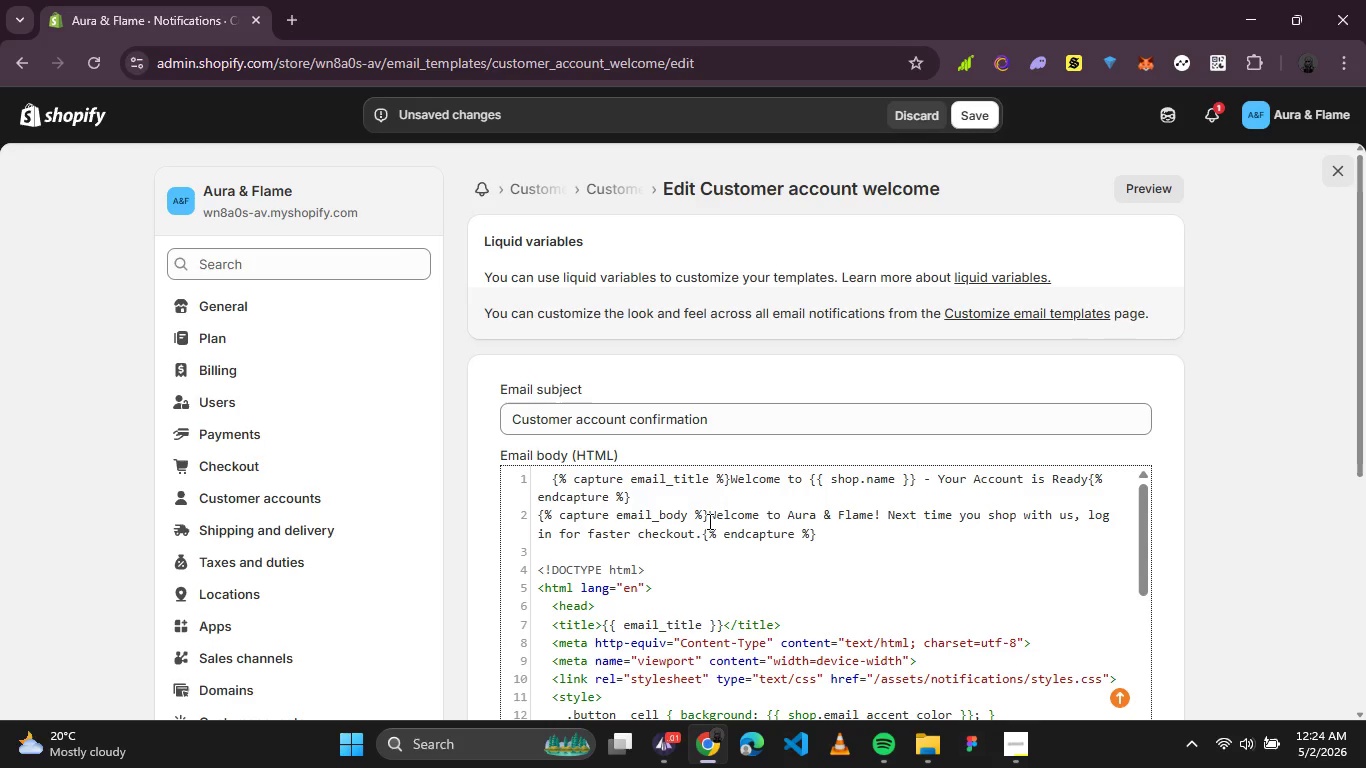 
key(Enter)
 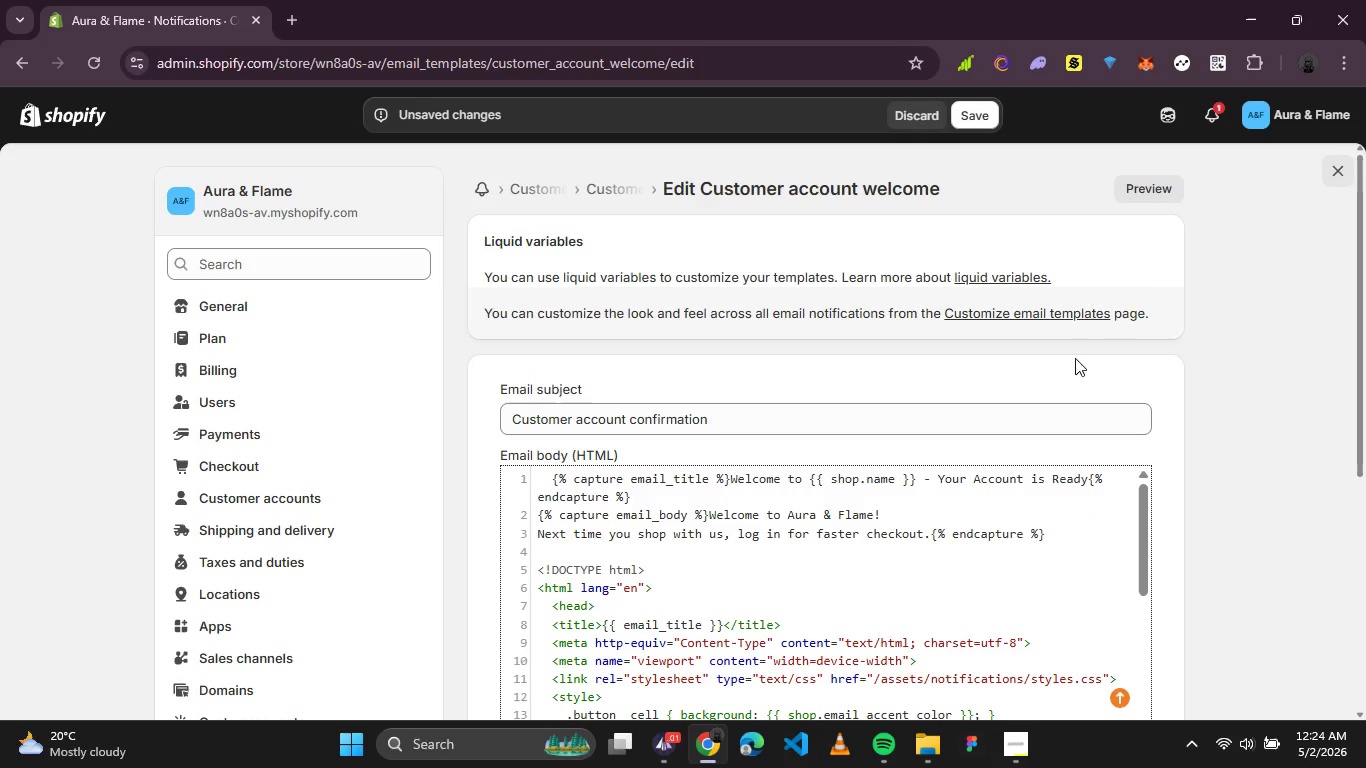 
left_click([967, 113])
 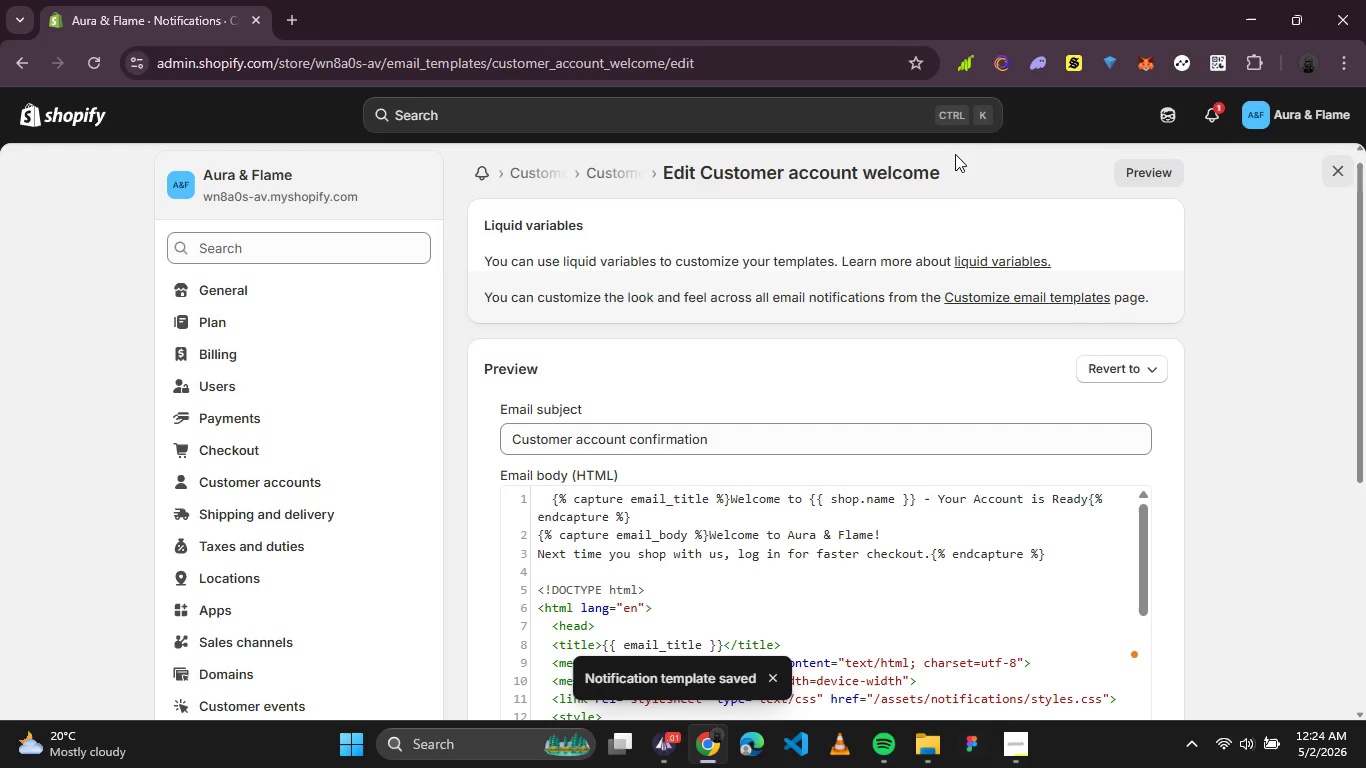 
left_click([1163, 167])
 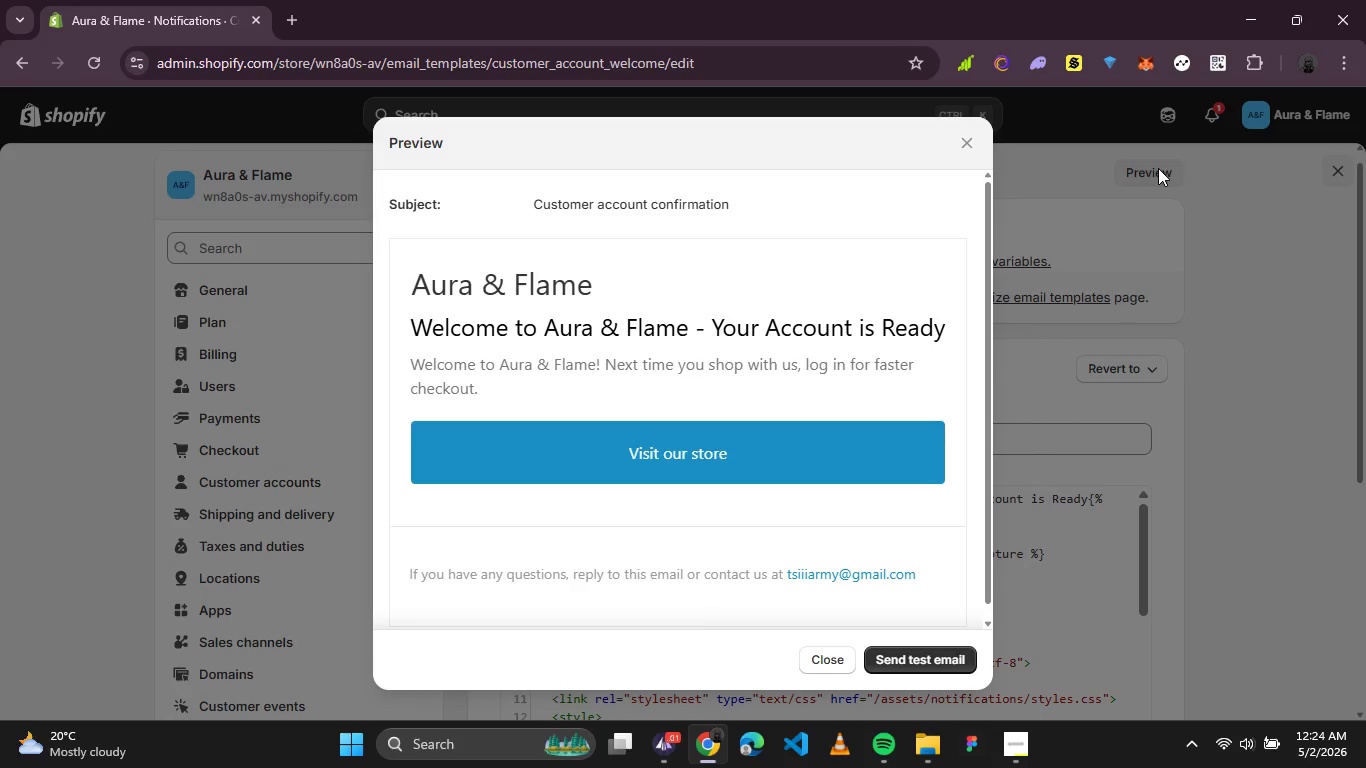 
wait(9.2)
 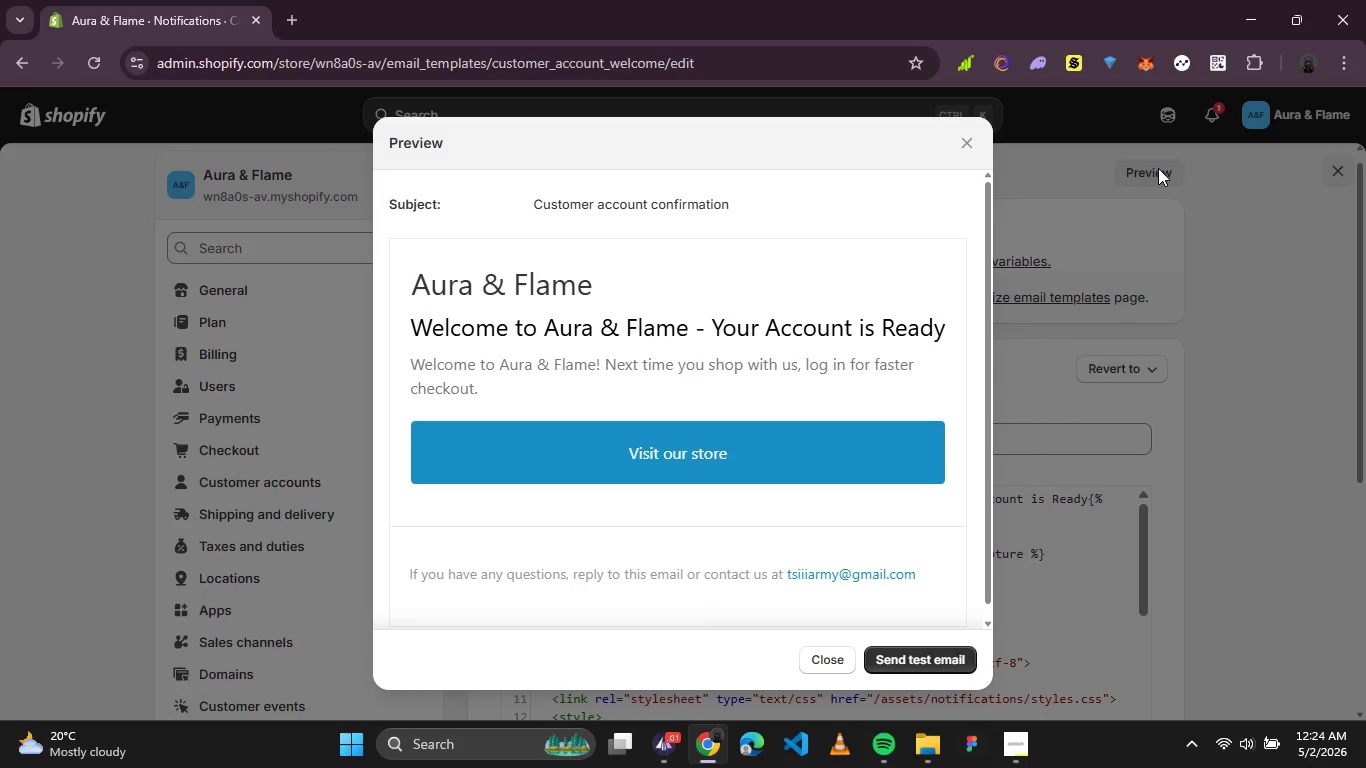 
left_click([845, 660])
 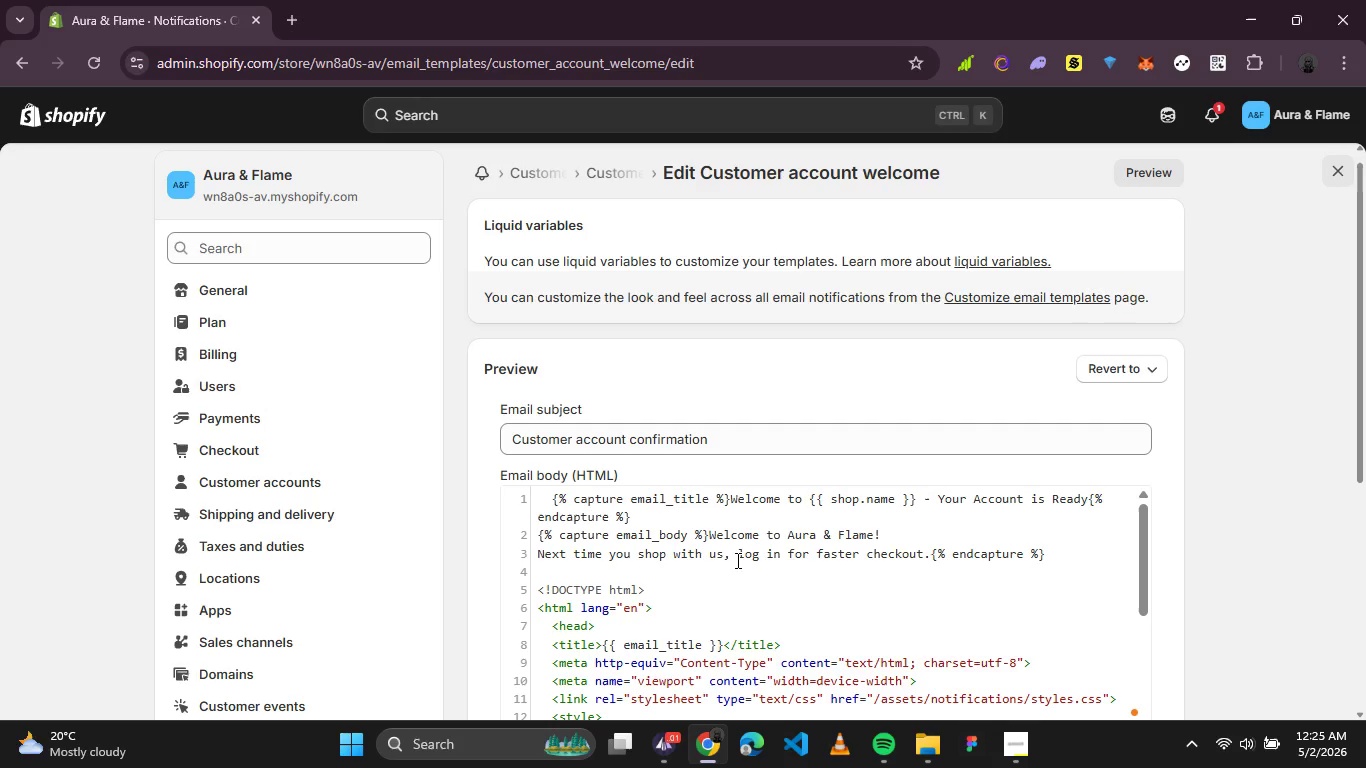 
left_click_drag(start_coordinate=[728, 557], to_coordinate=[526, 555])
 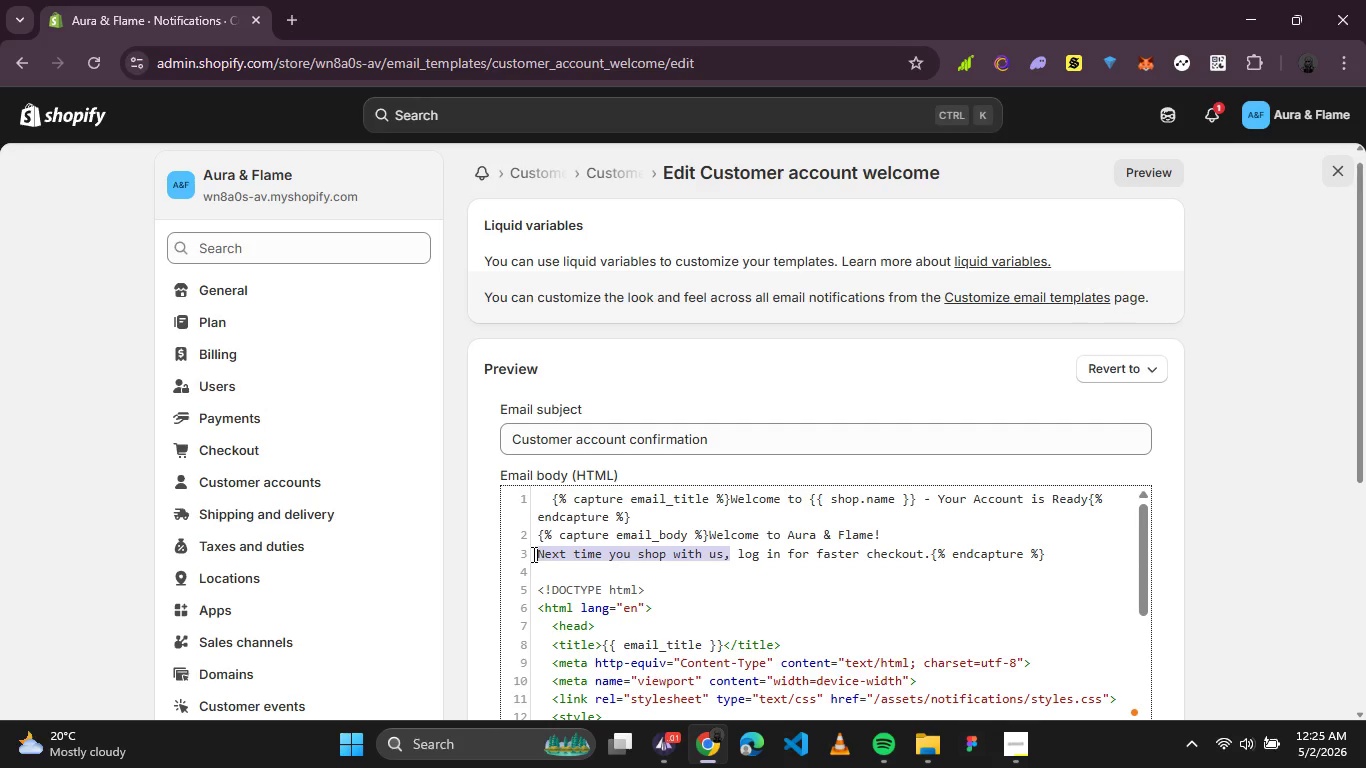 
type(Thank you for creating an account with us)
 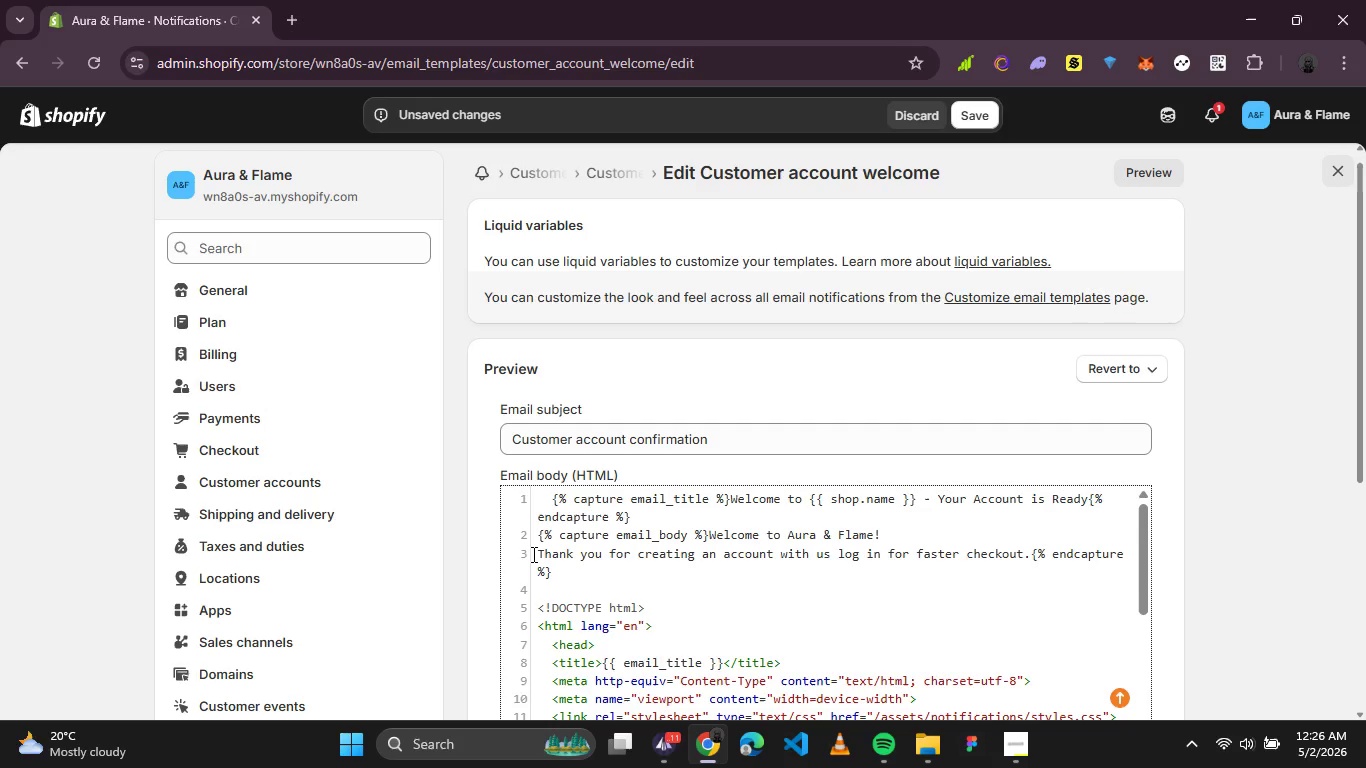 
wait(54.8)
 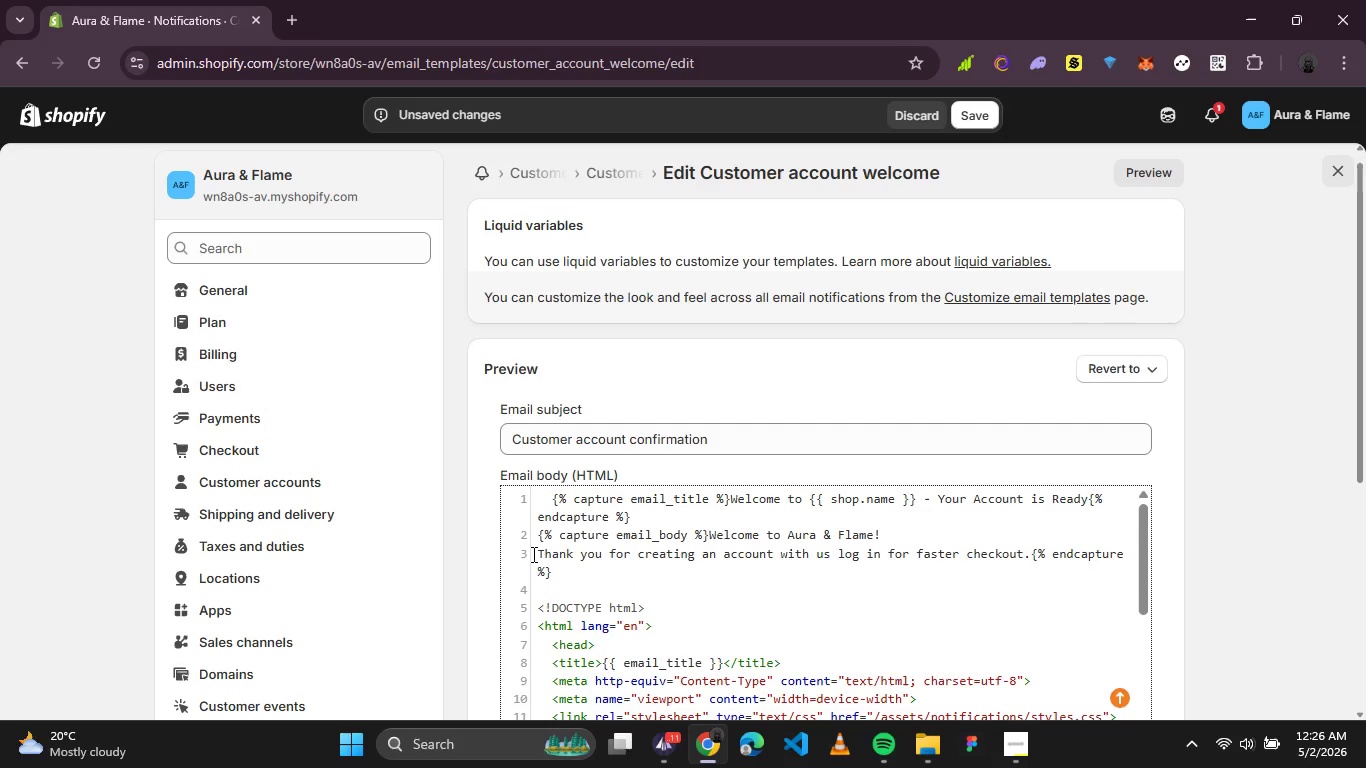 
type(,)
key(Backspace)
type(/)
key(Backspace)
type(. We're so)
 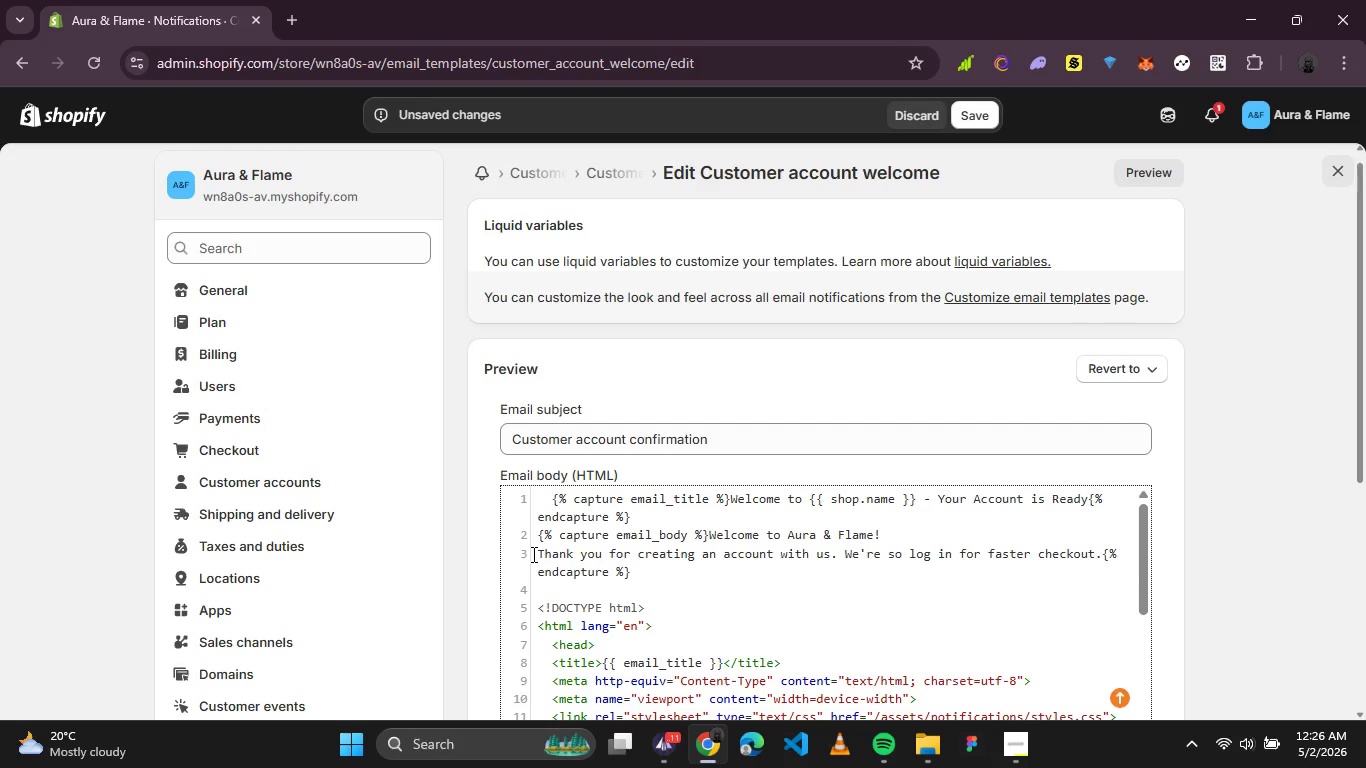 
type( glad to have you as a part of our candle-loving community.)
 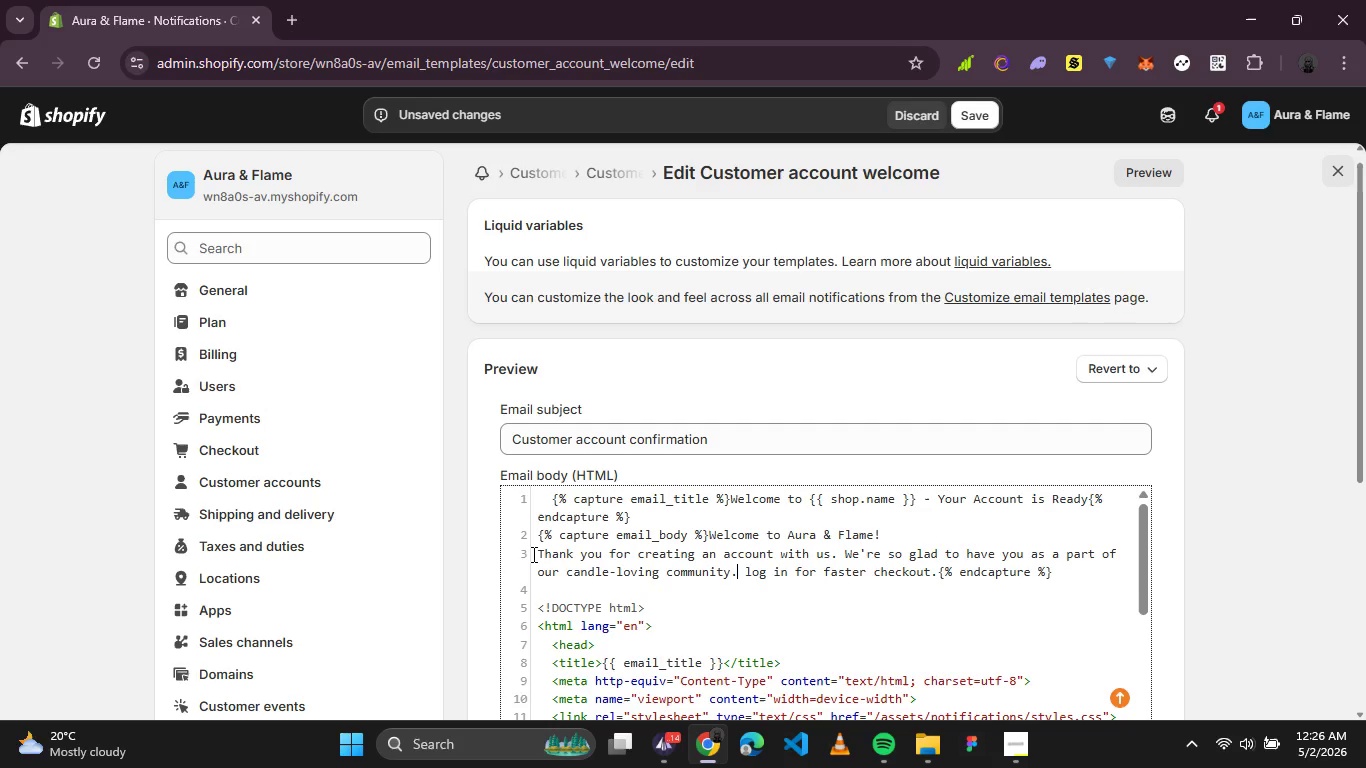 
key(Enter)
 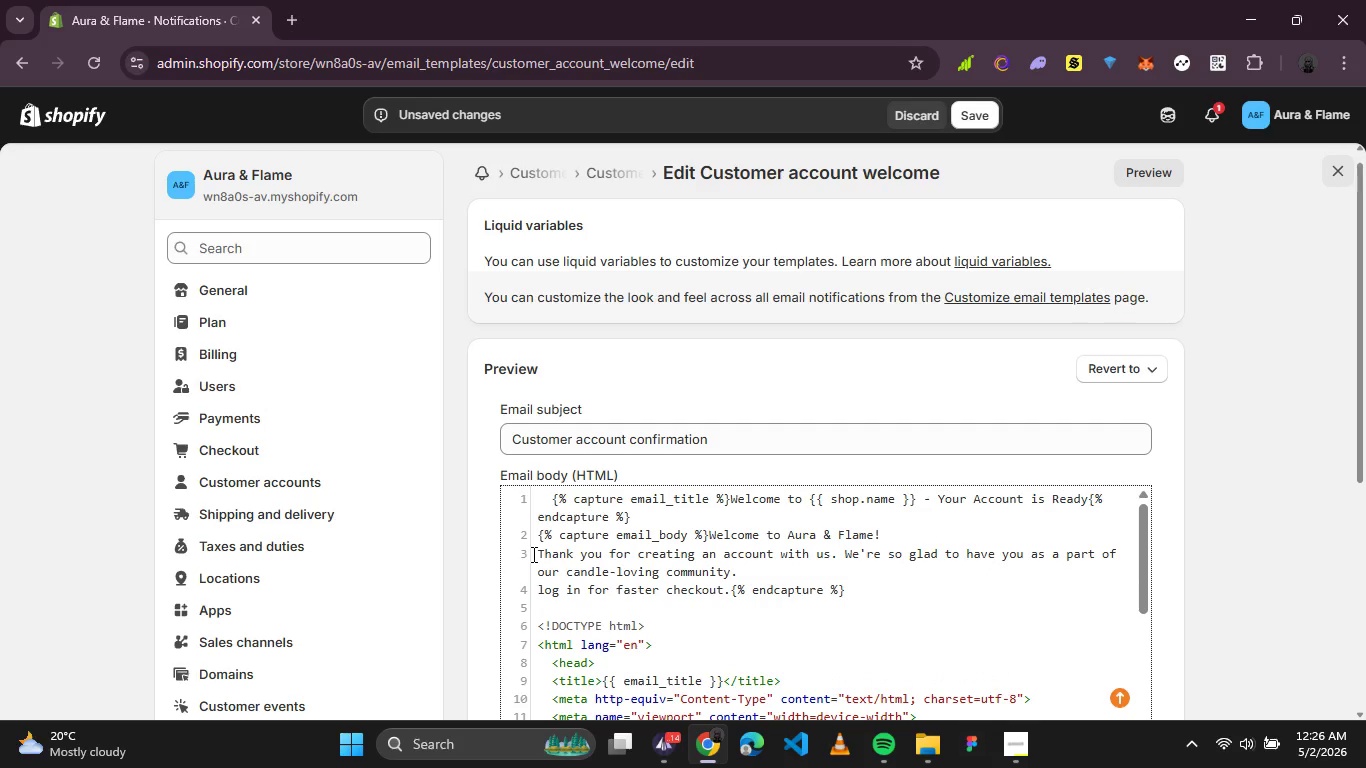 
type(with your account , you can )
key(Backspace)
type(:)
 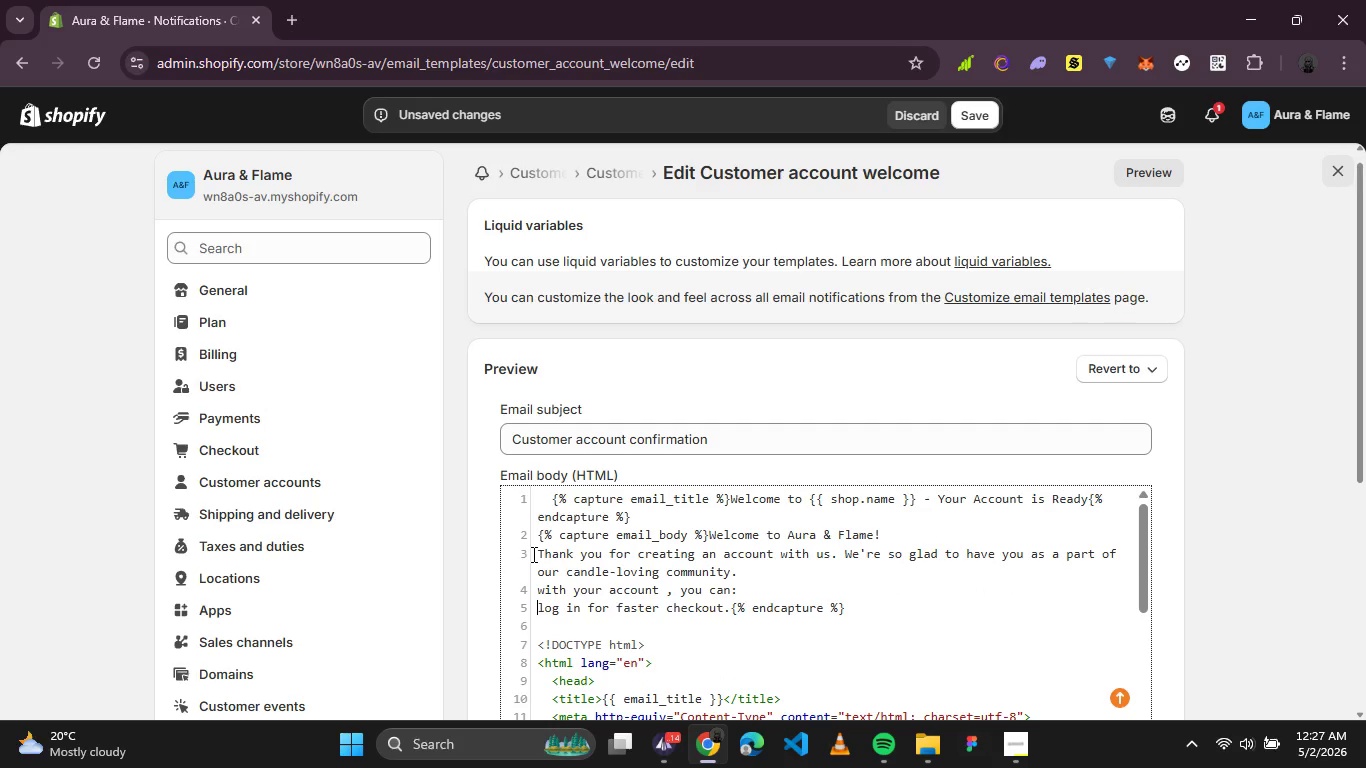 
 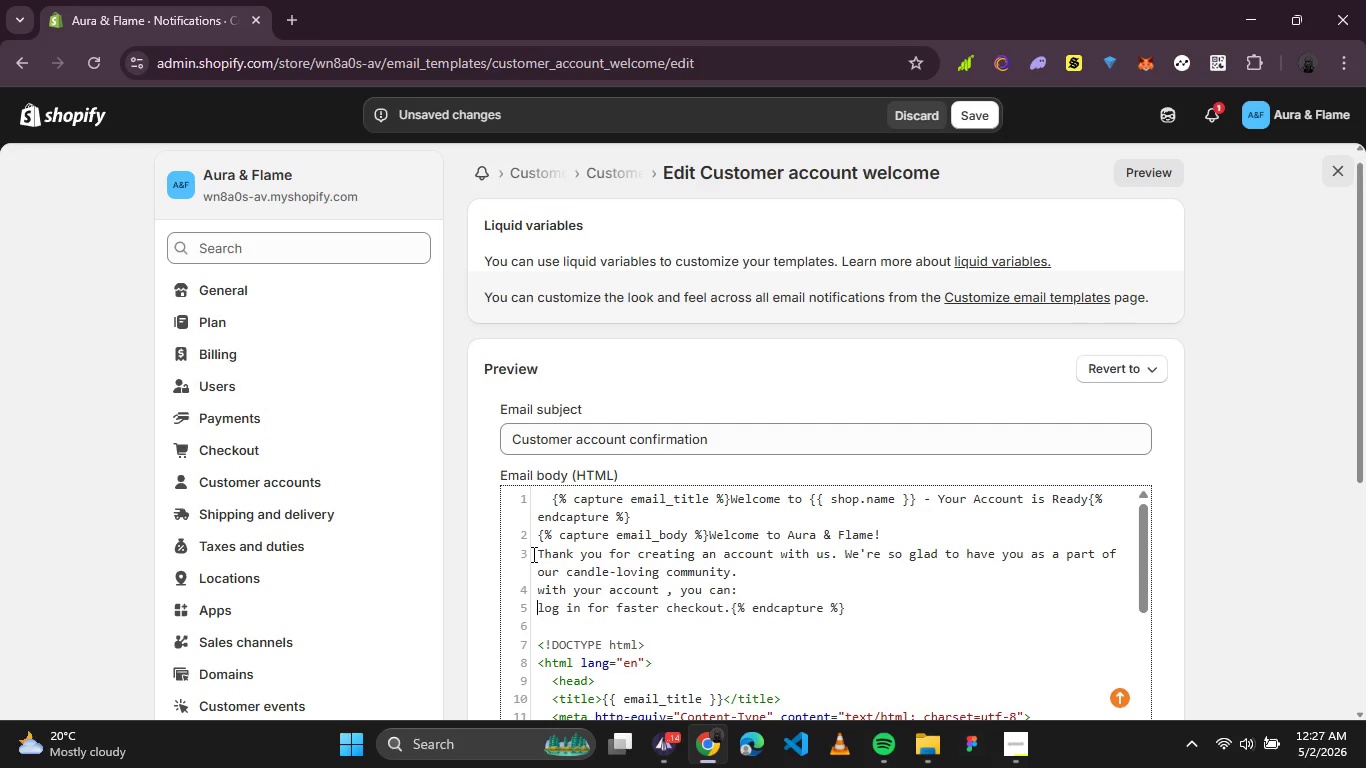 
key(Enter)
 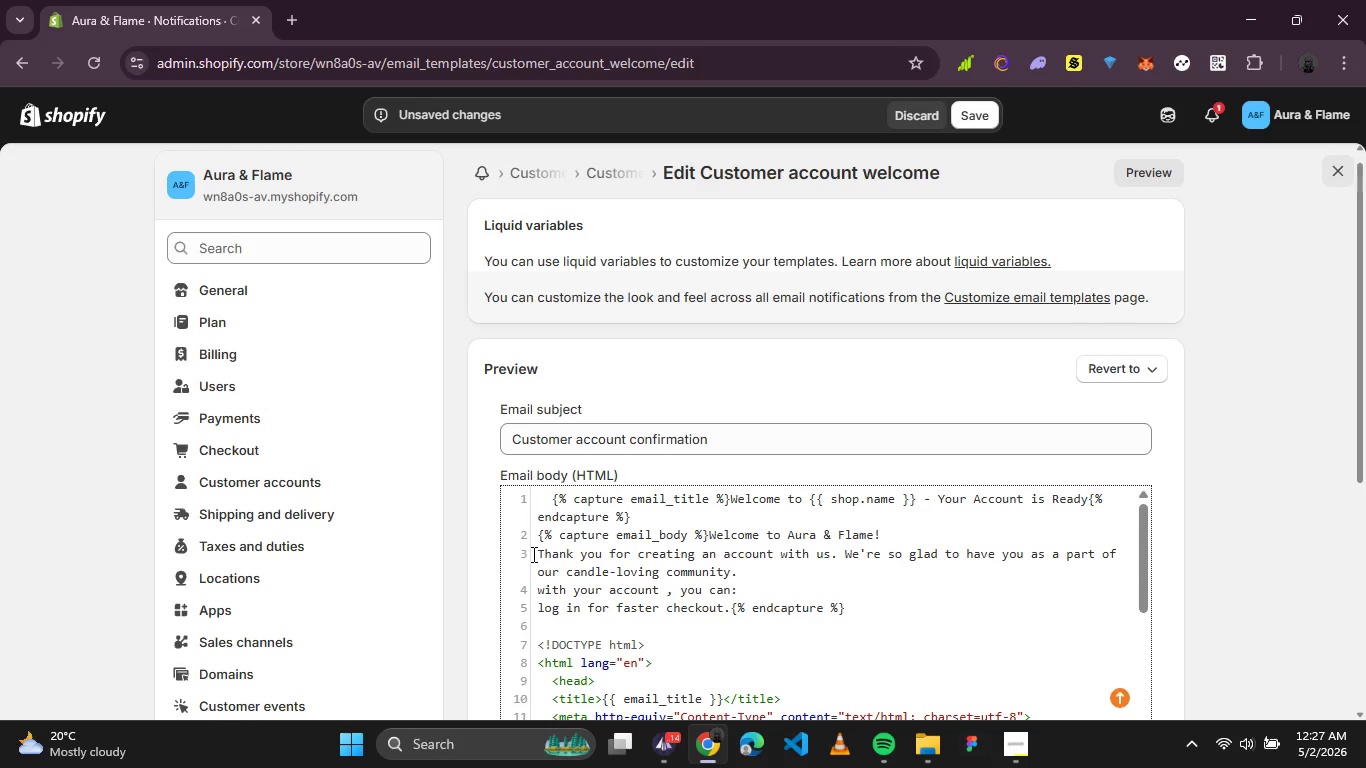 
type(- Track your orders in real time)
 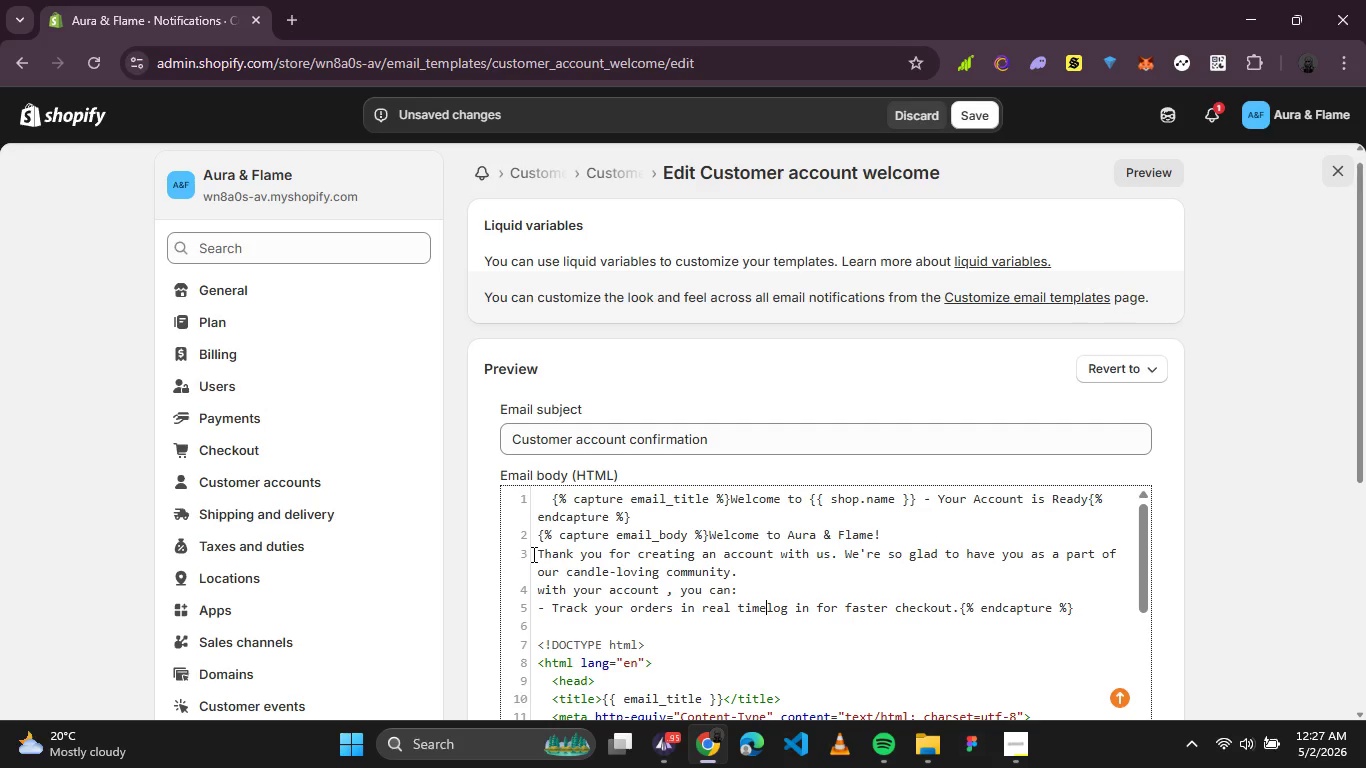 
key(Enter)
 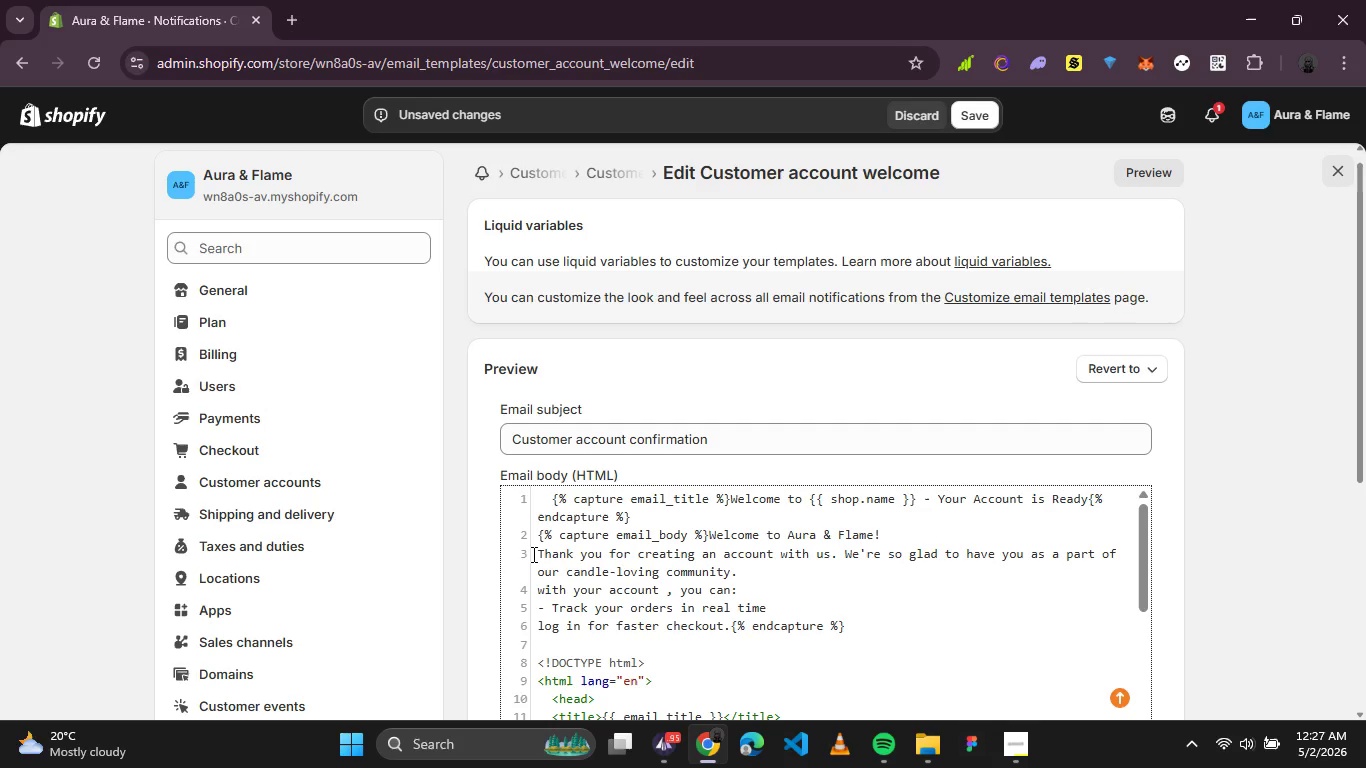 
type(- save your shipping address for faster checkout)
 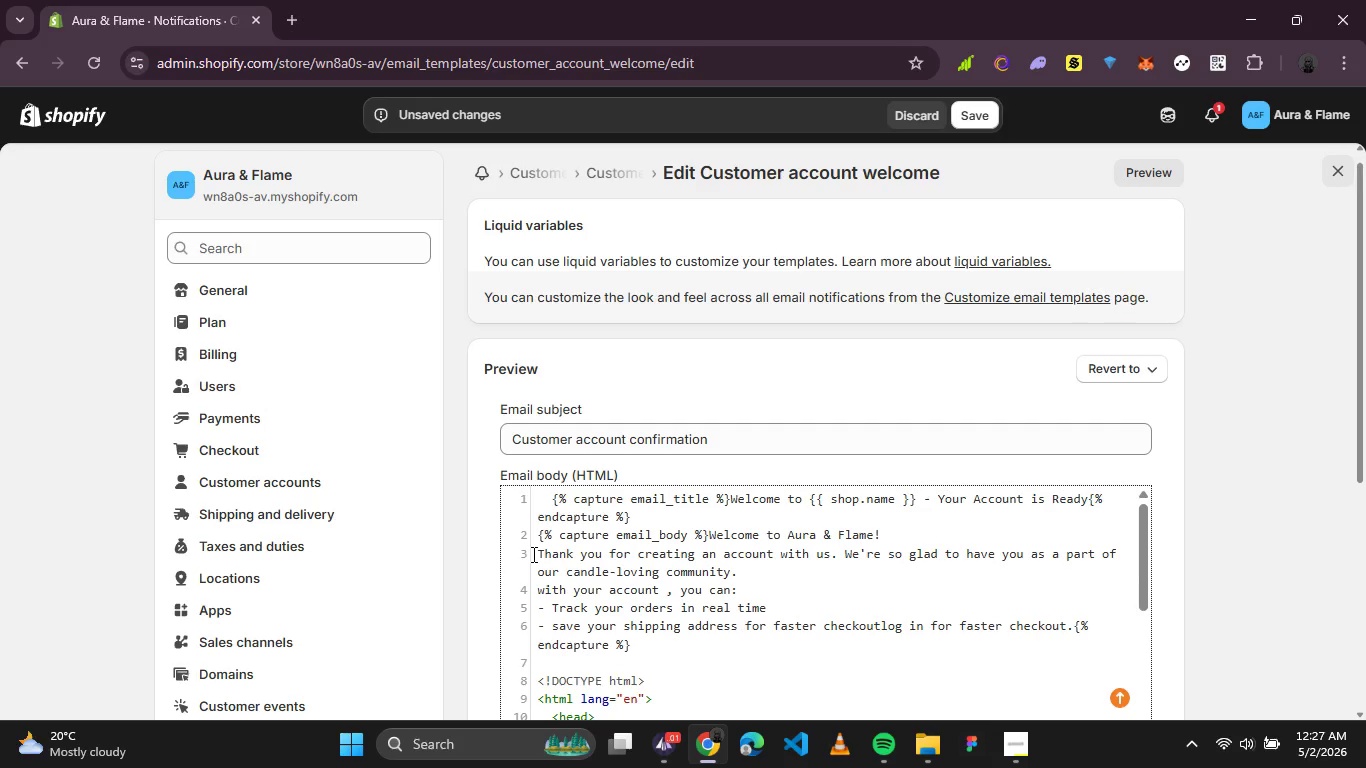 
key(Enter)
 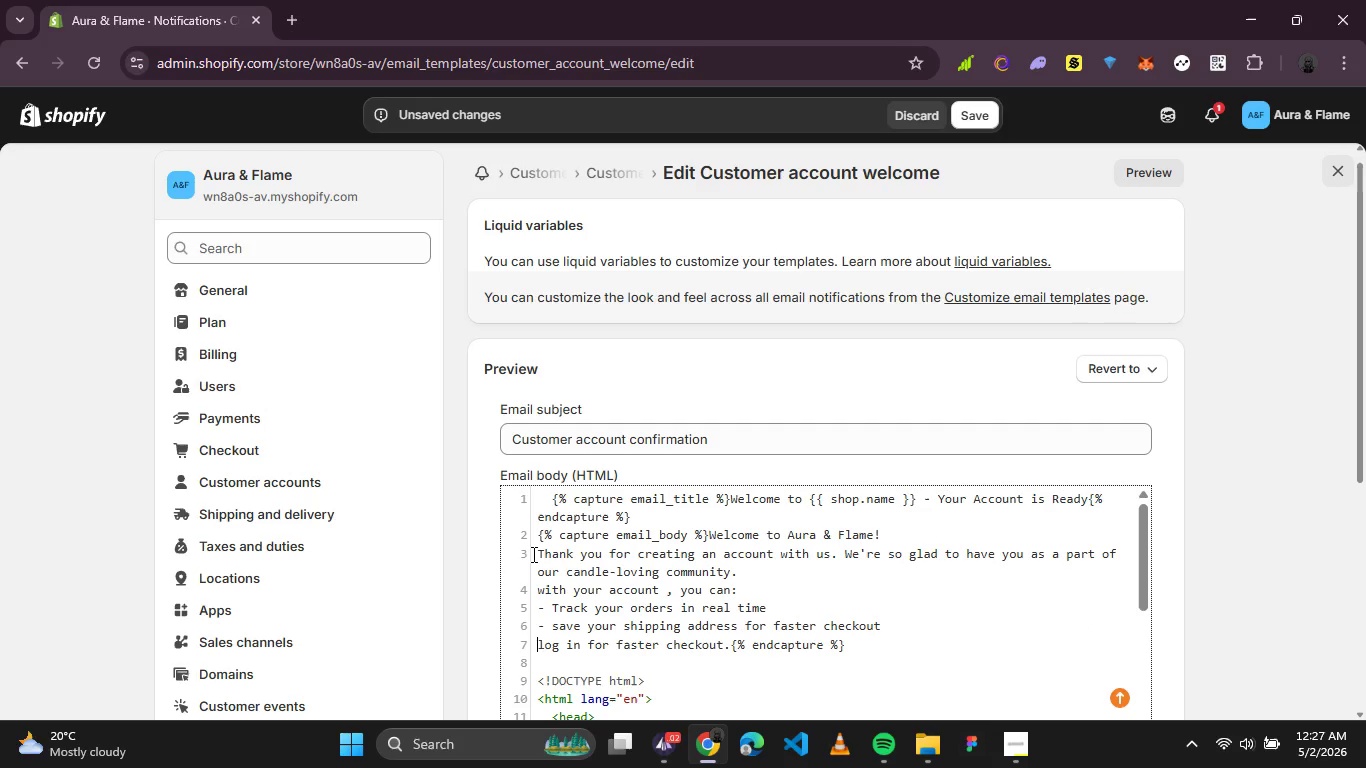 
type(- view your order history and reorder favor)
 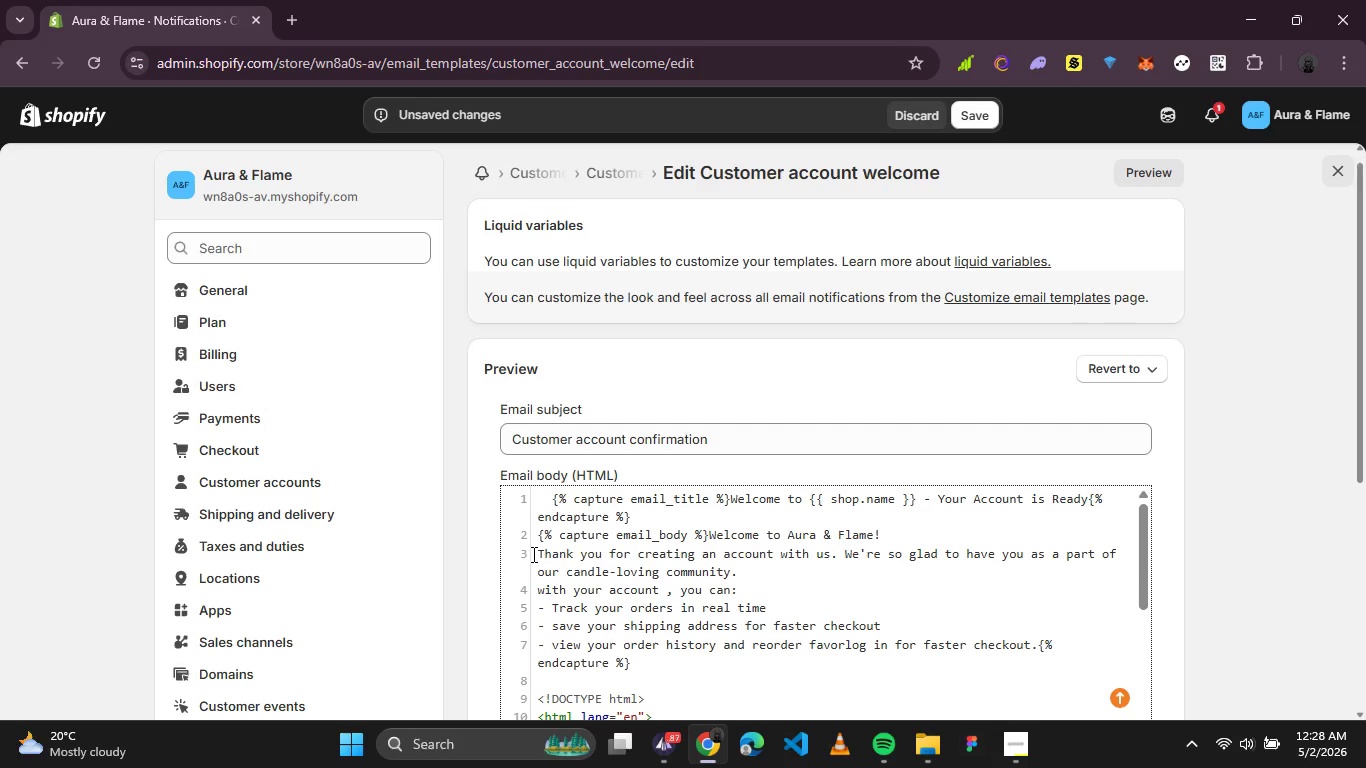 
type(ites )
 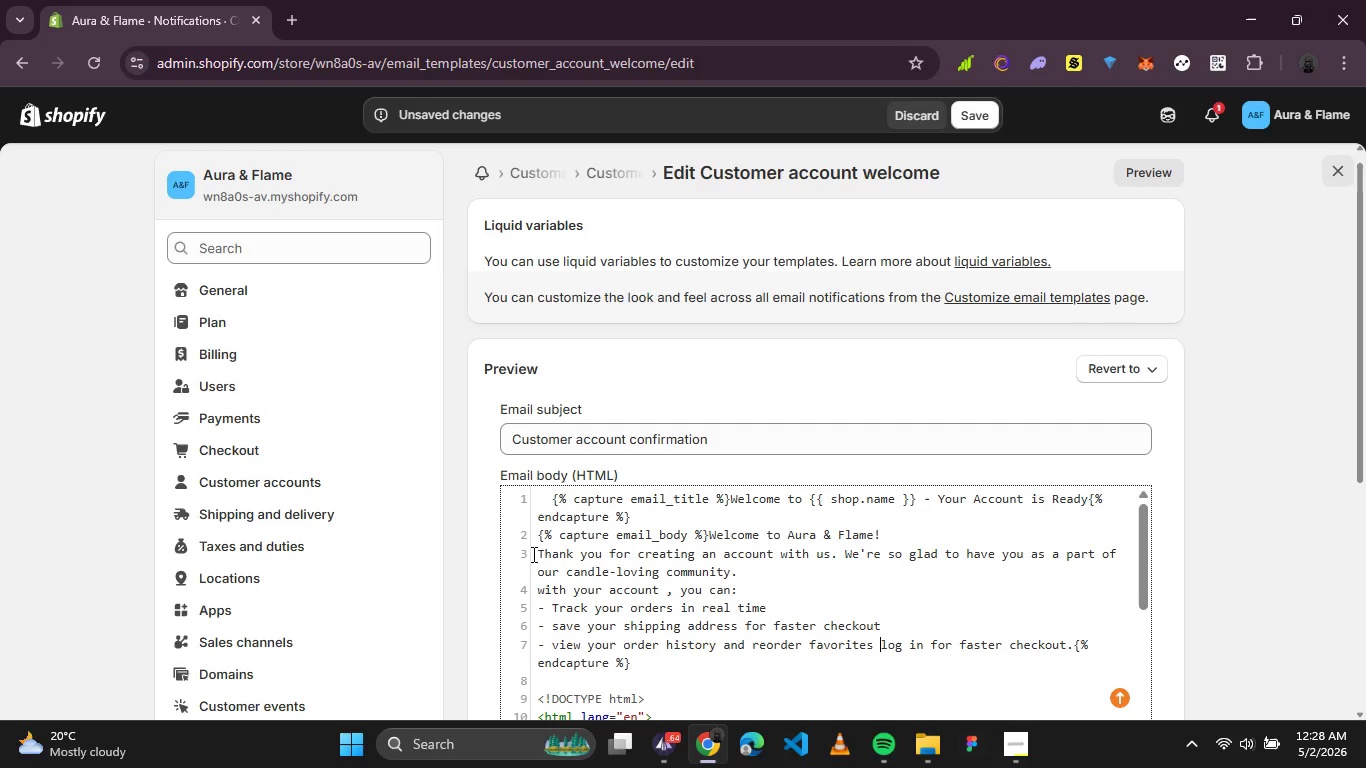 
key(Enter)
 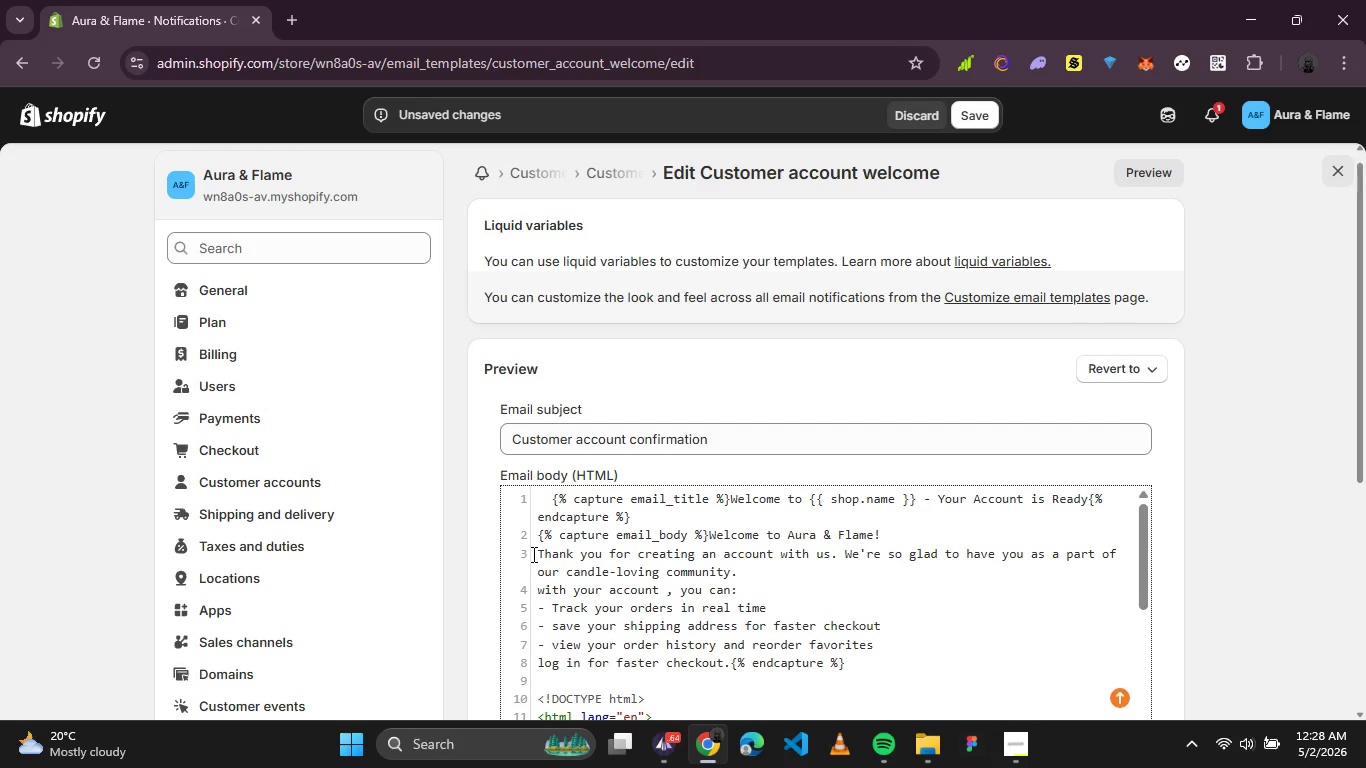 
key(CapsLock)
 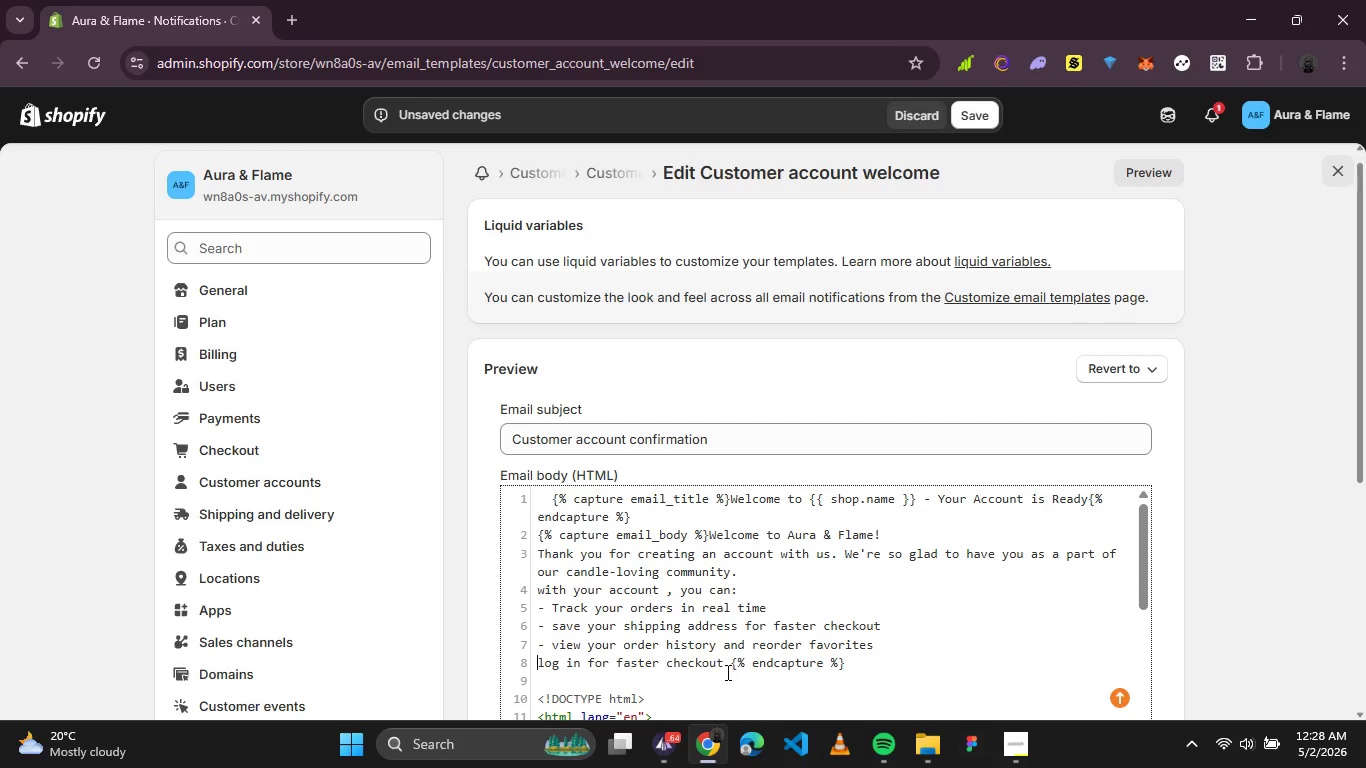 
left_click_drag(start_coordinate=[730, 665], to_coordinate=[532, 661])
 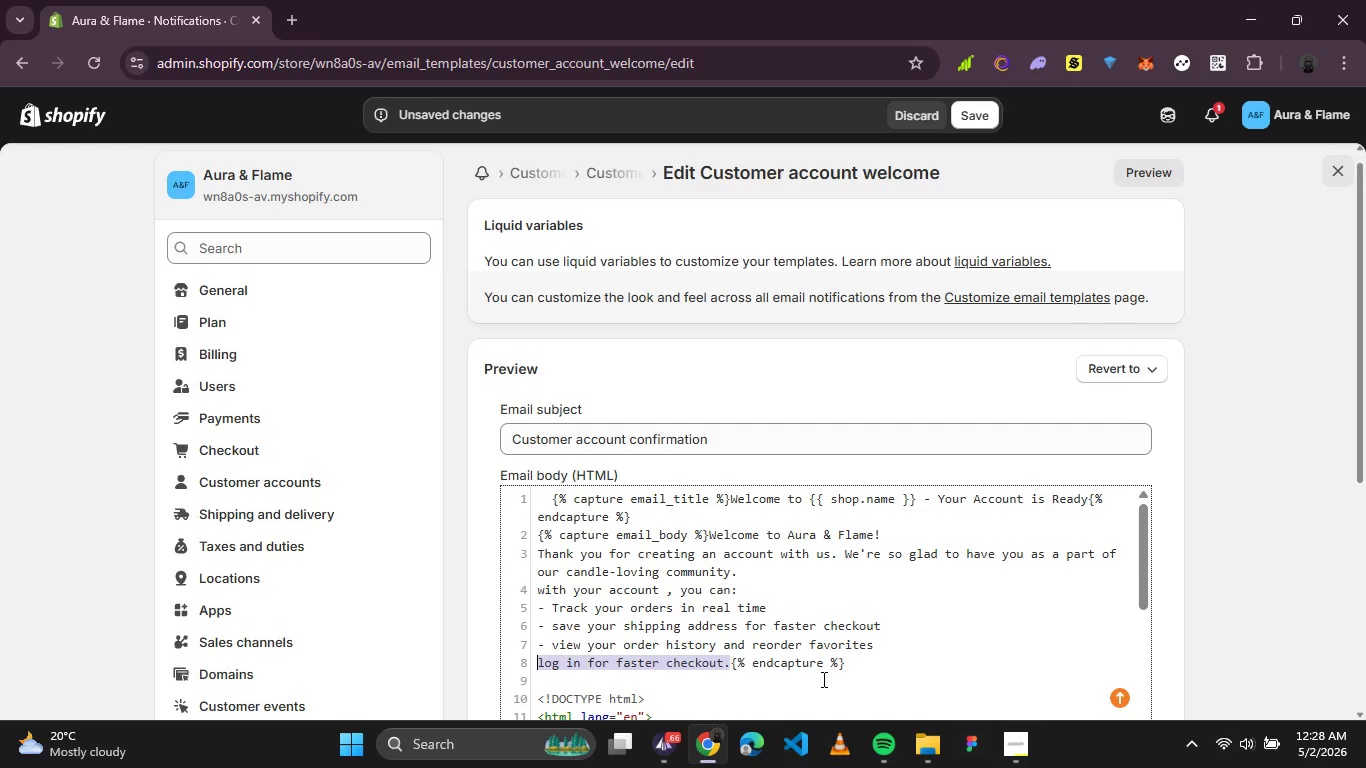 
type(Every candle is hand-poured in small batches with b)
key(Backspace)
type(natural soy wax and )
 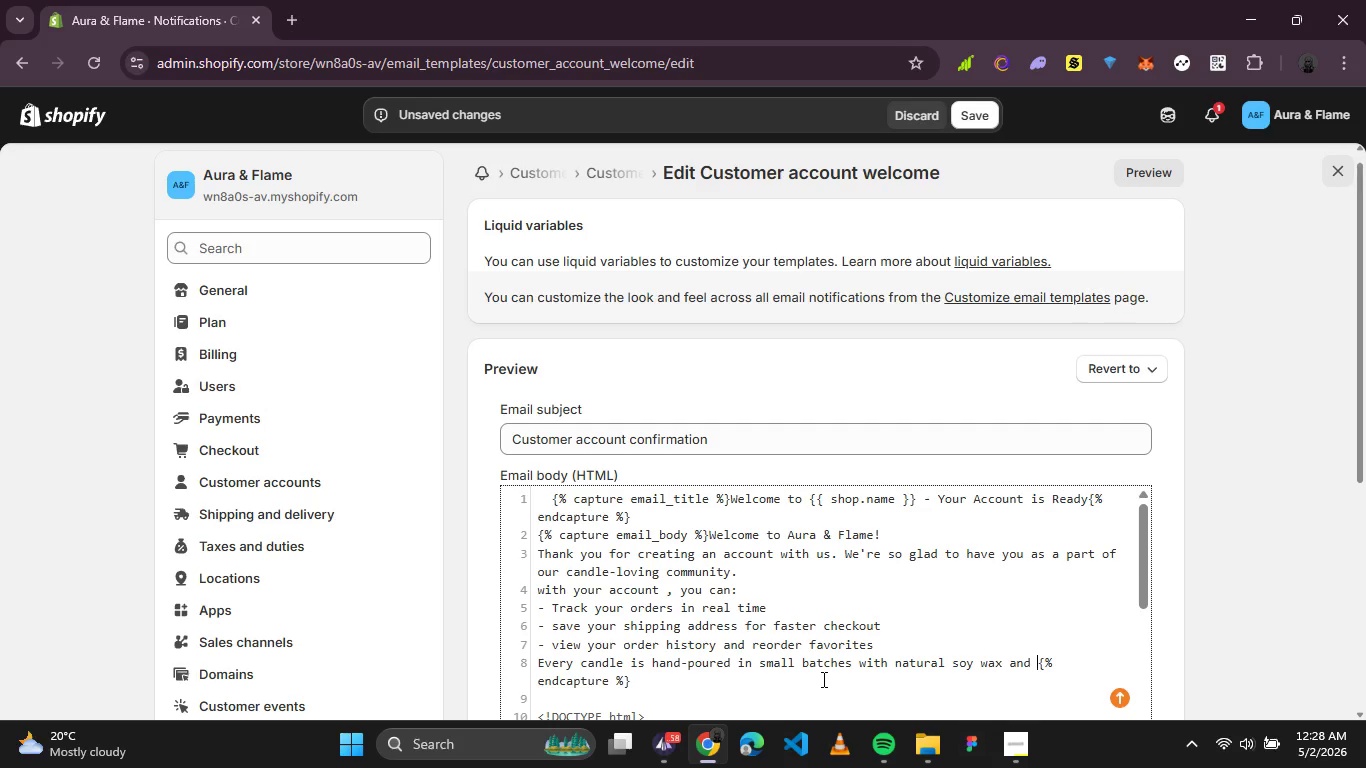 
type(phthalate-free)
 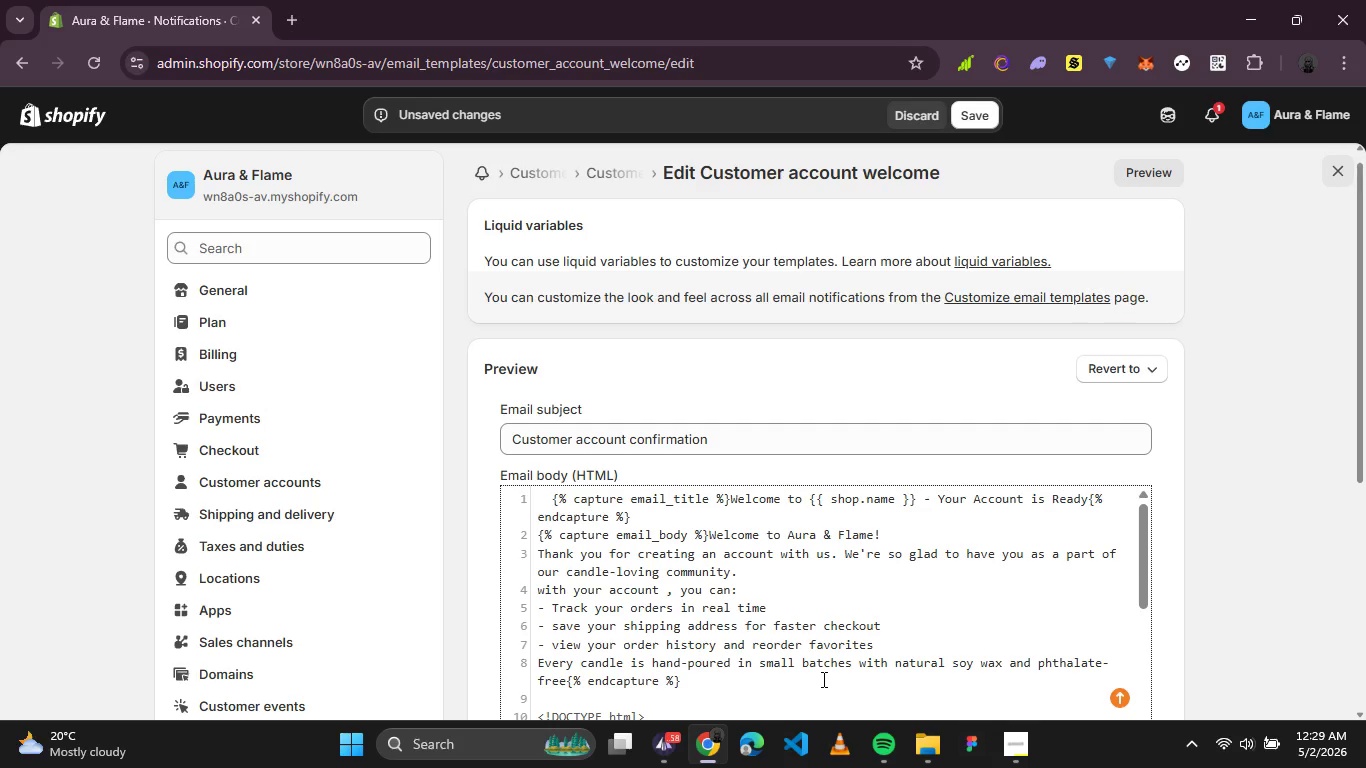 
wait(14.3)
 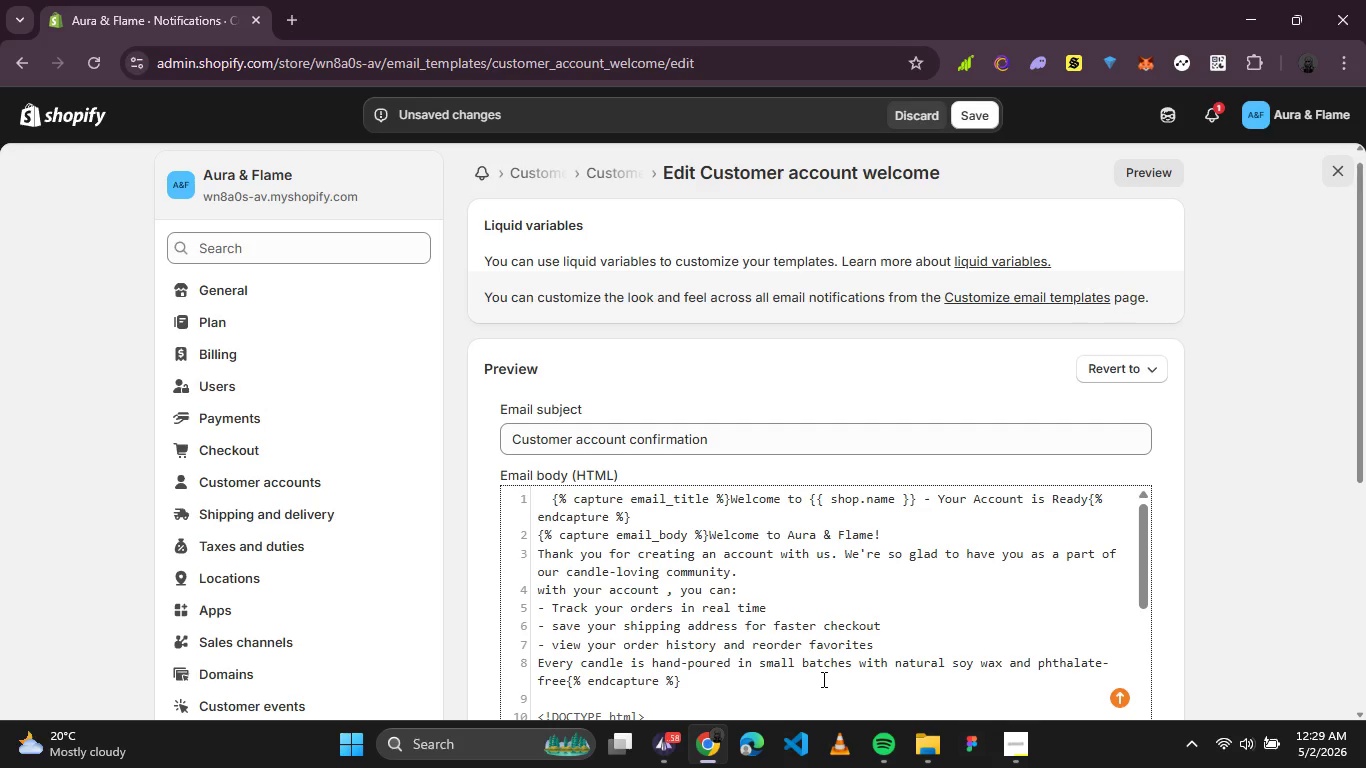 
type( fragrance)
 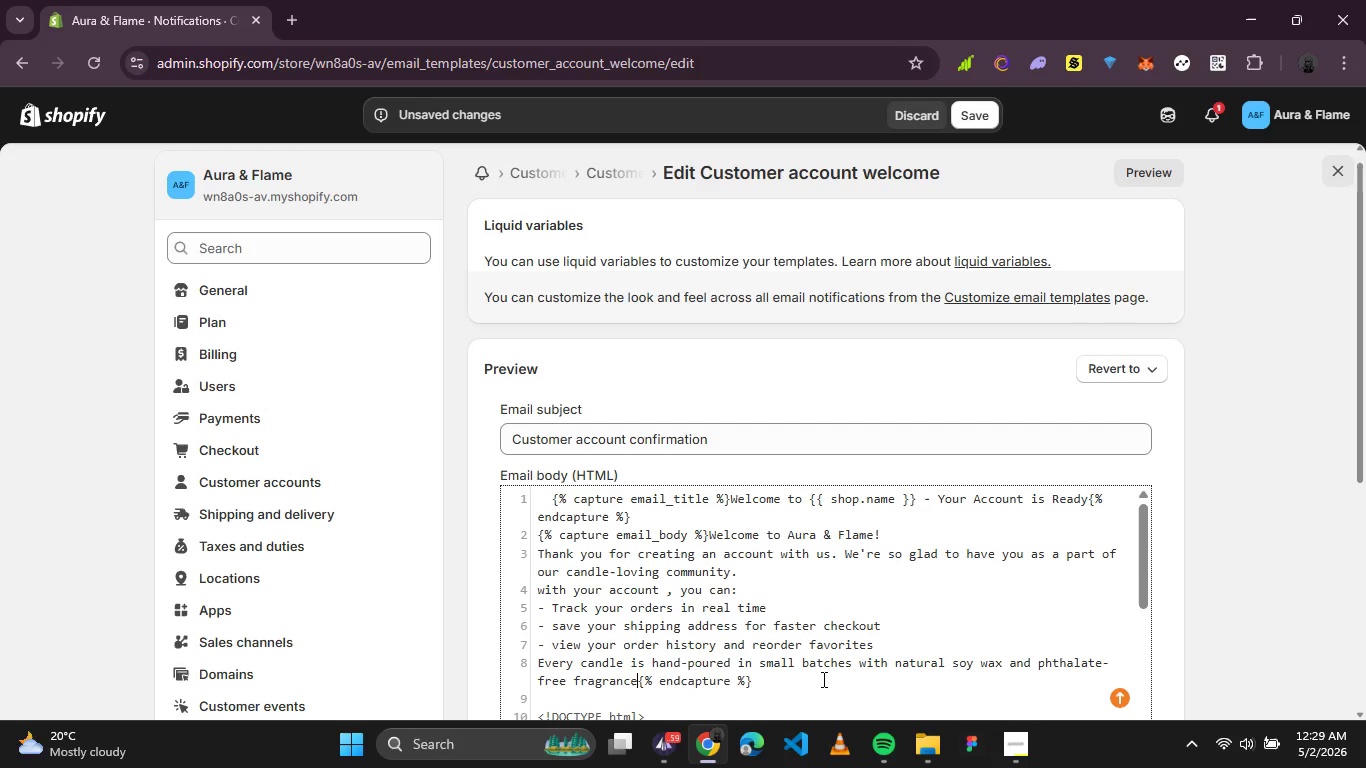 
wait(10.17)
 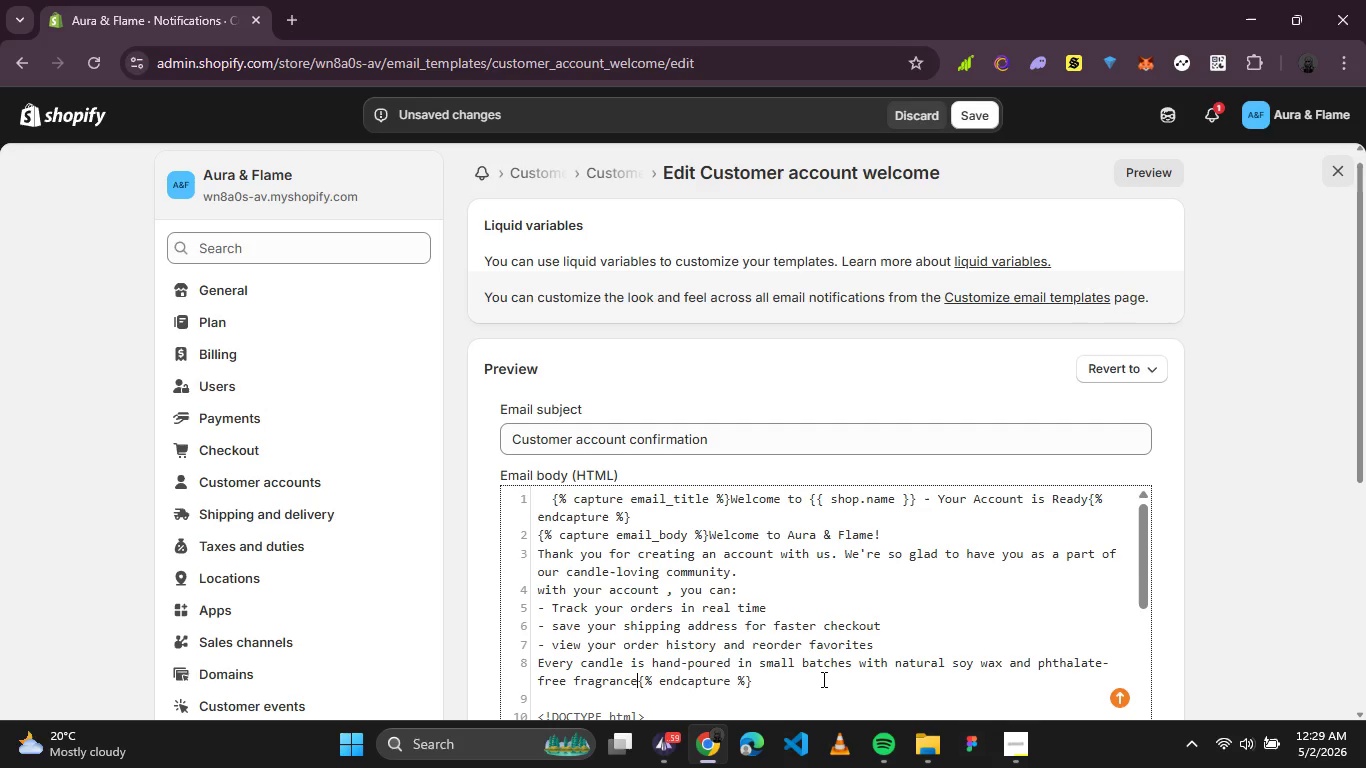 
type(s. We mad)
key(Backspace)
type(ke r)
key(Backspace)
type(each one with intention, and we)
 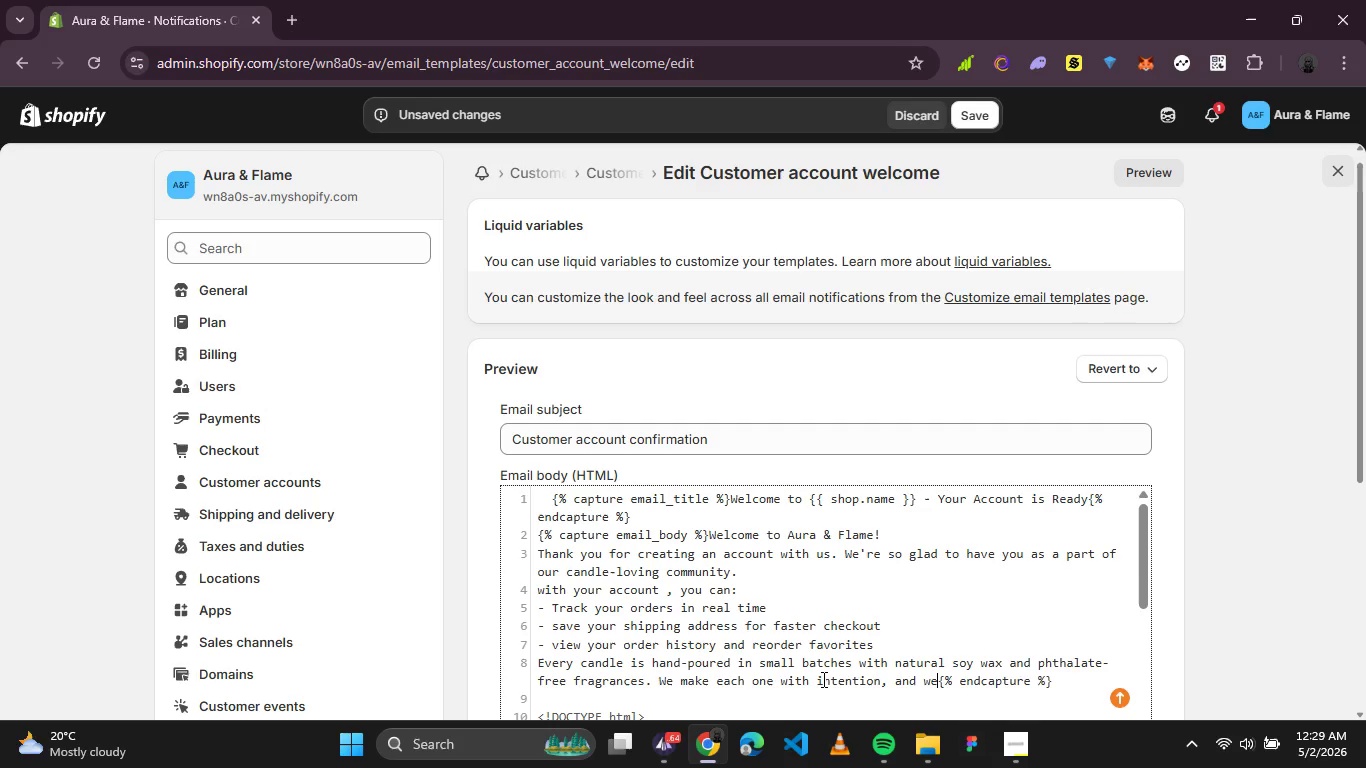 
type( hope they bring warmth to your home.)
 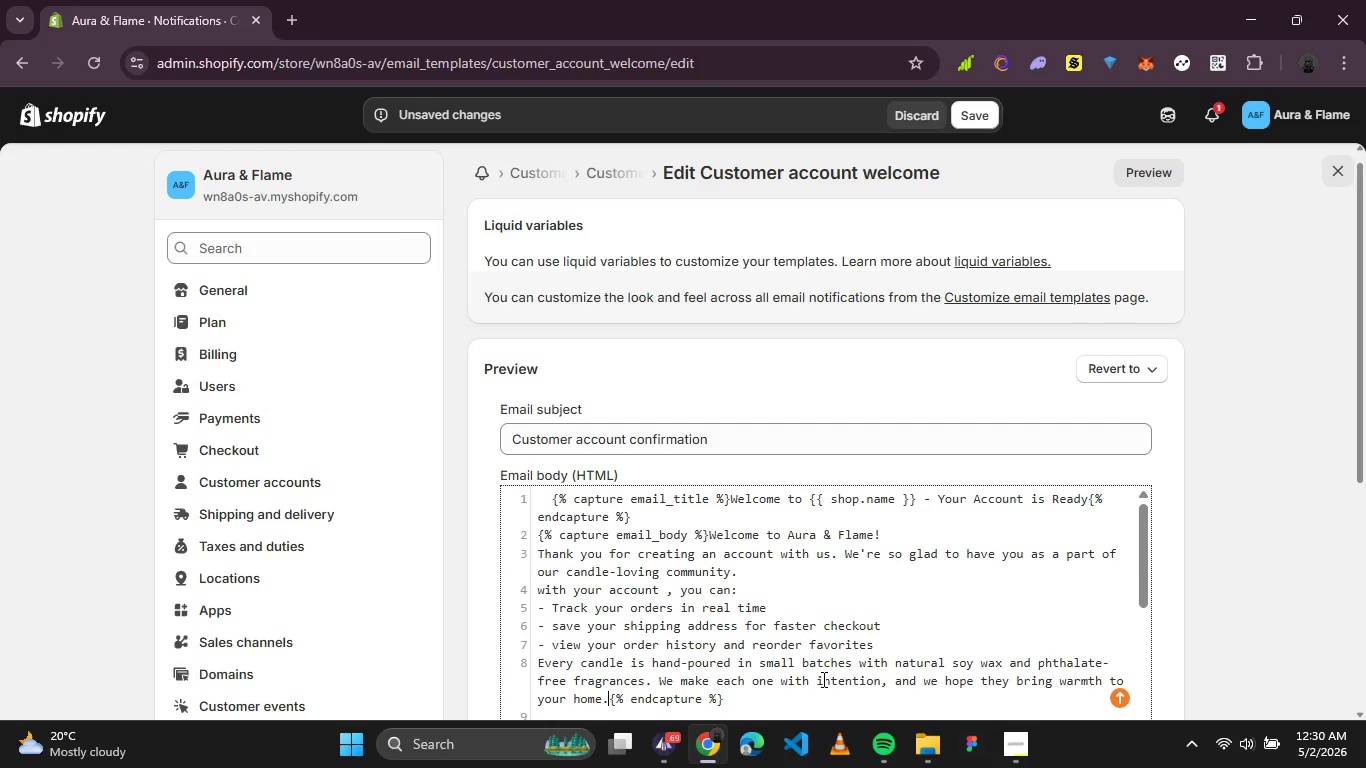 
key(Enter)
 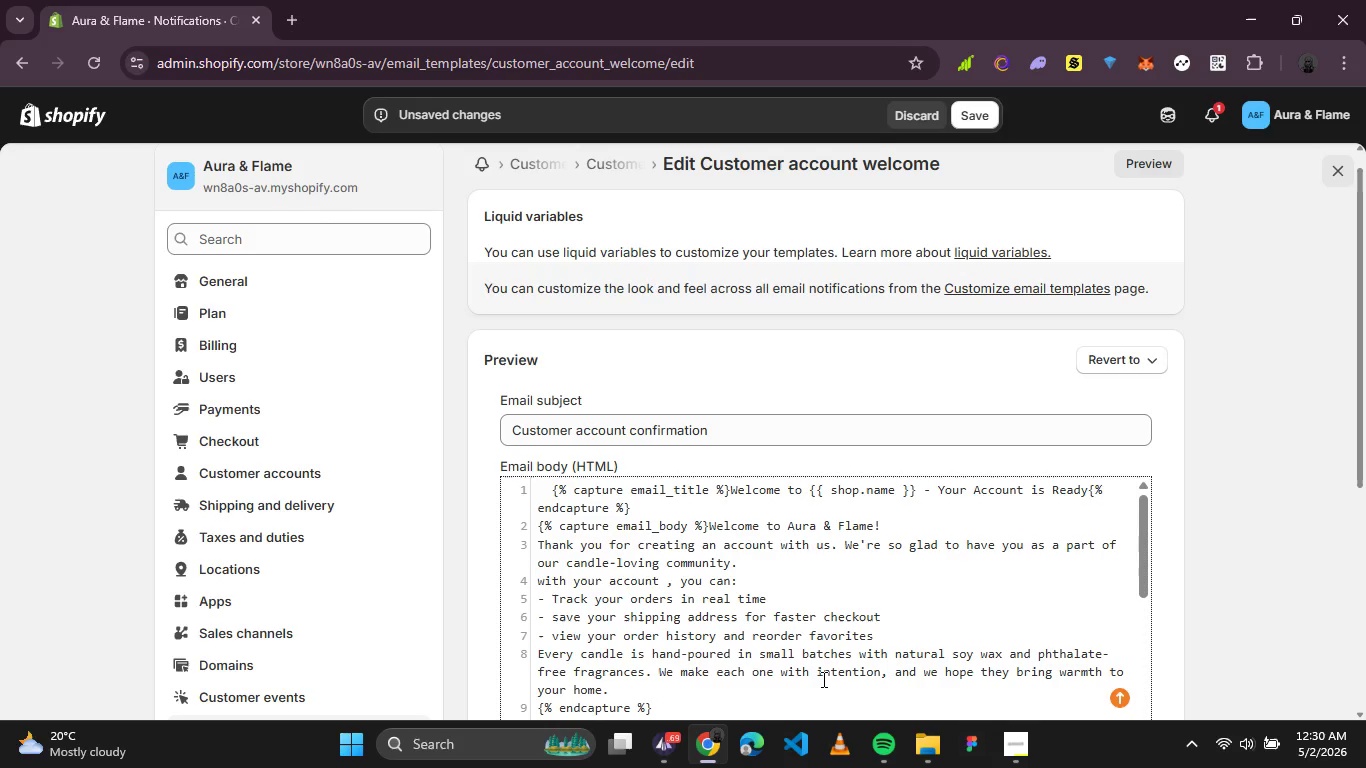 
type(If you have any questions, just reply to )
 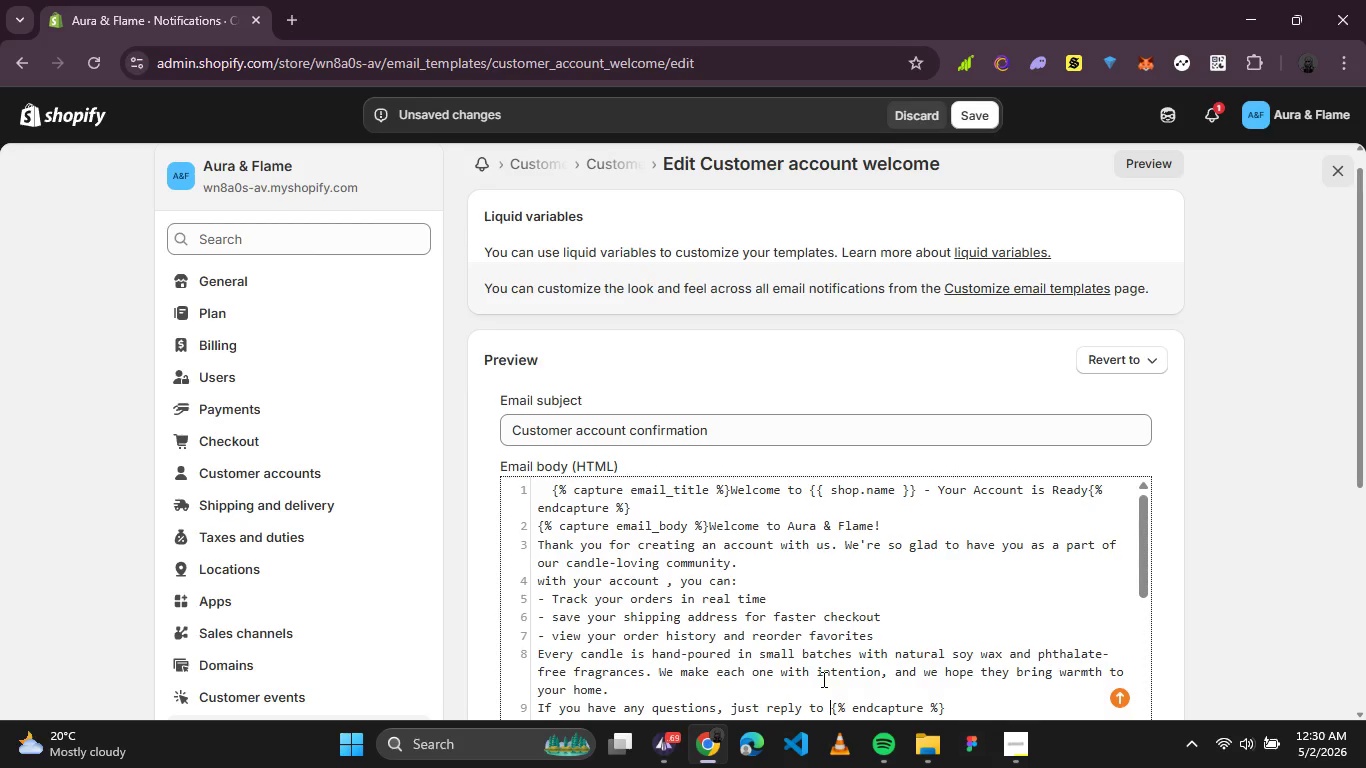 
type(this email - We'd love to hear from you )
 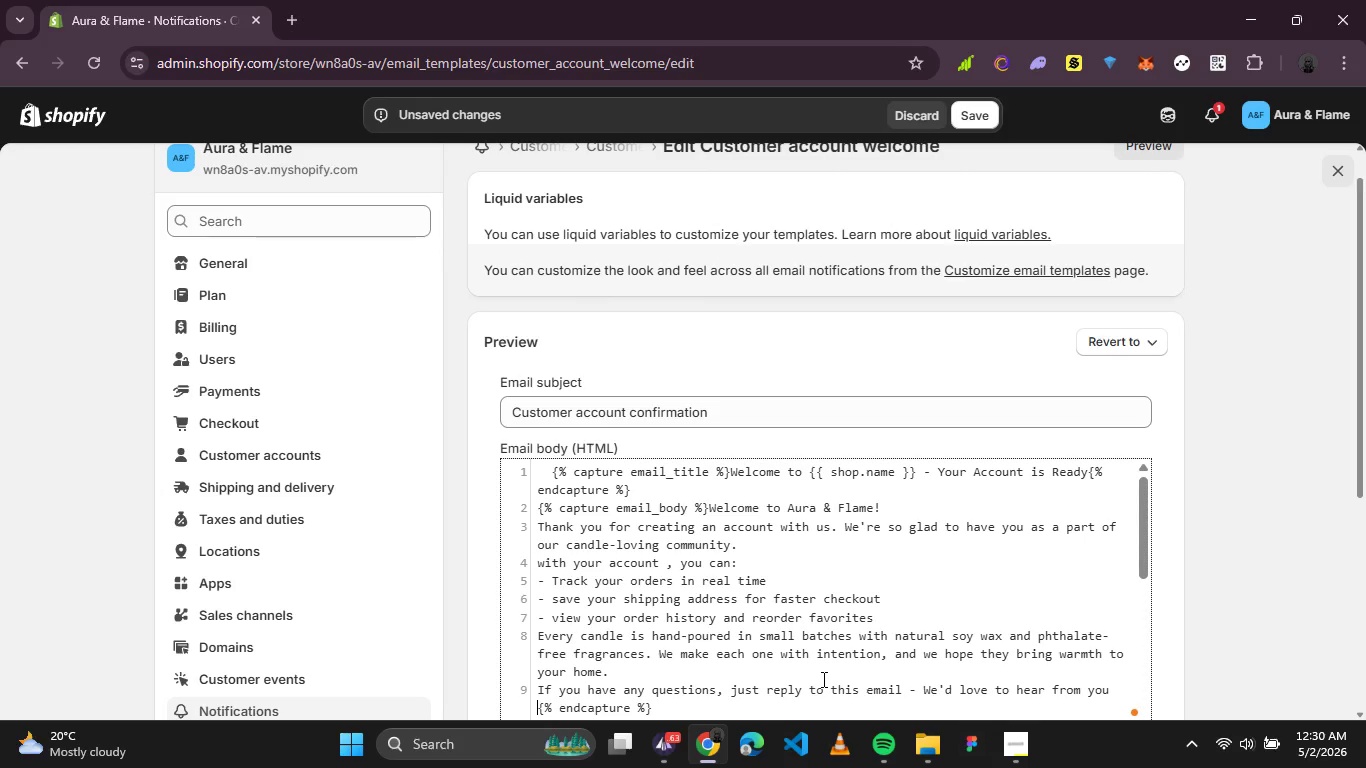 
wait(6.64)
 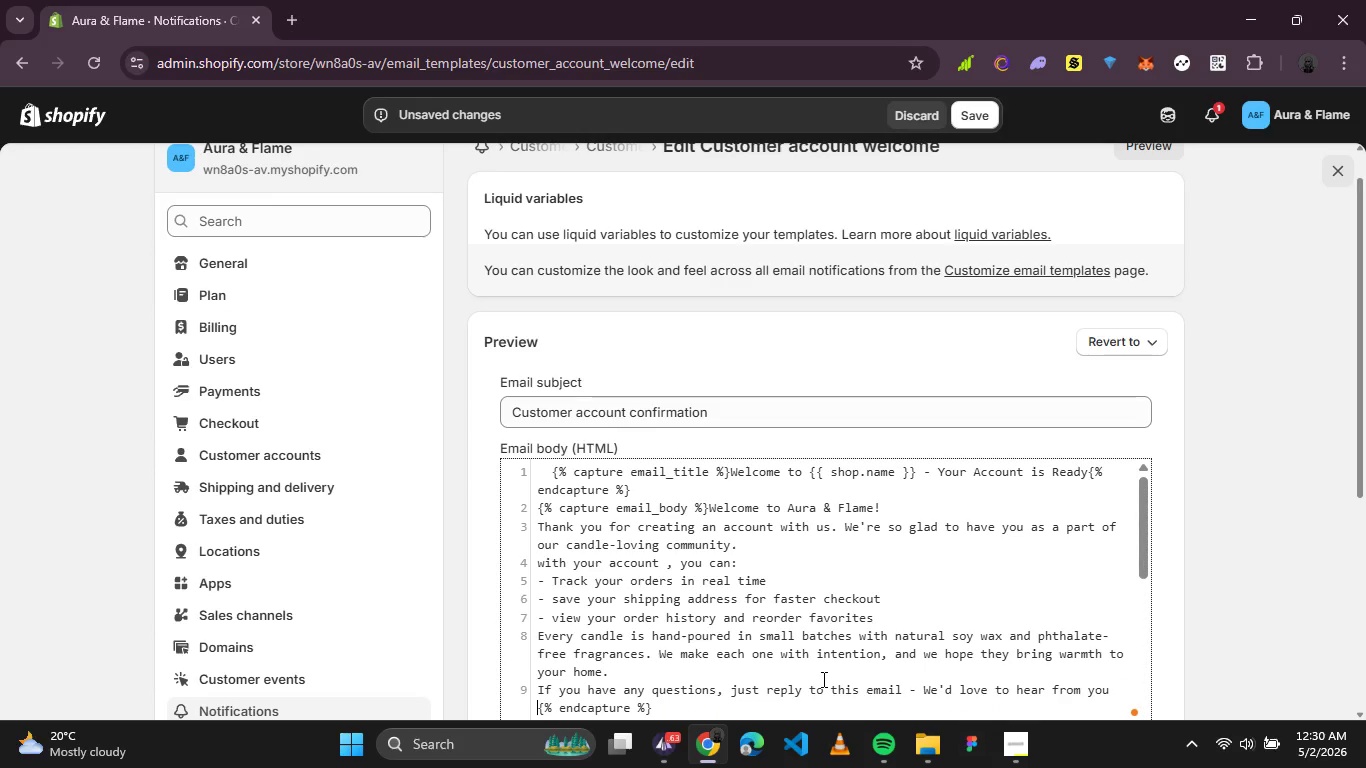 
key(Backspace)
 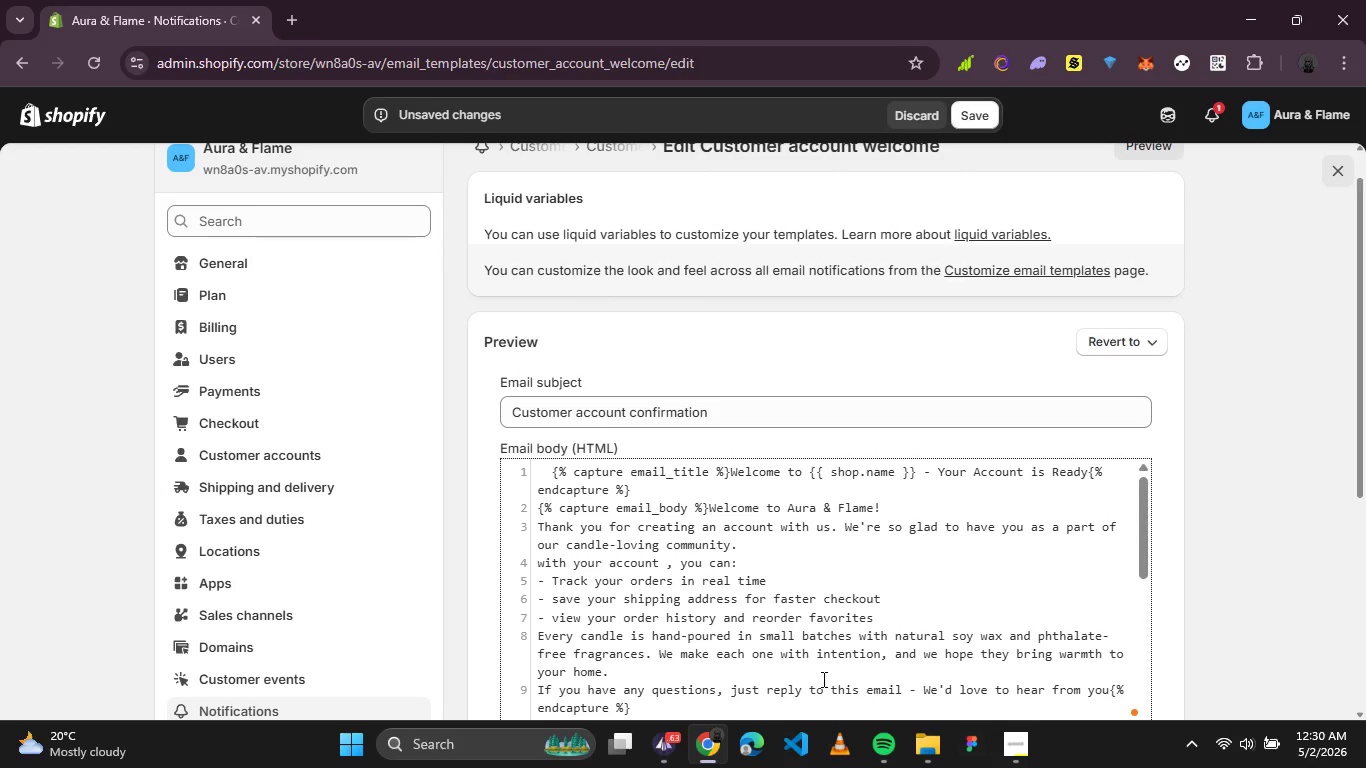 
key(Period)
 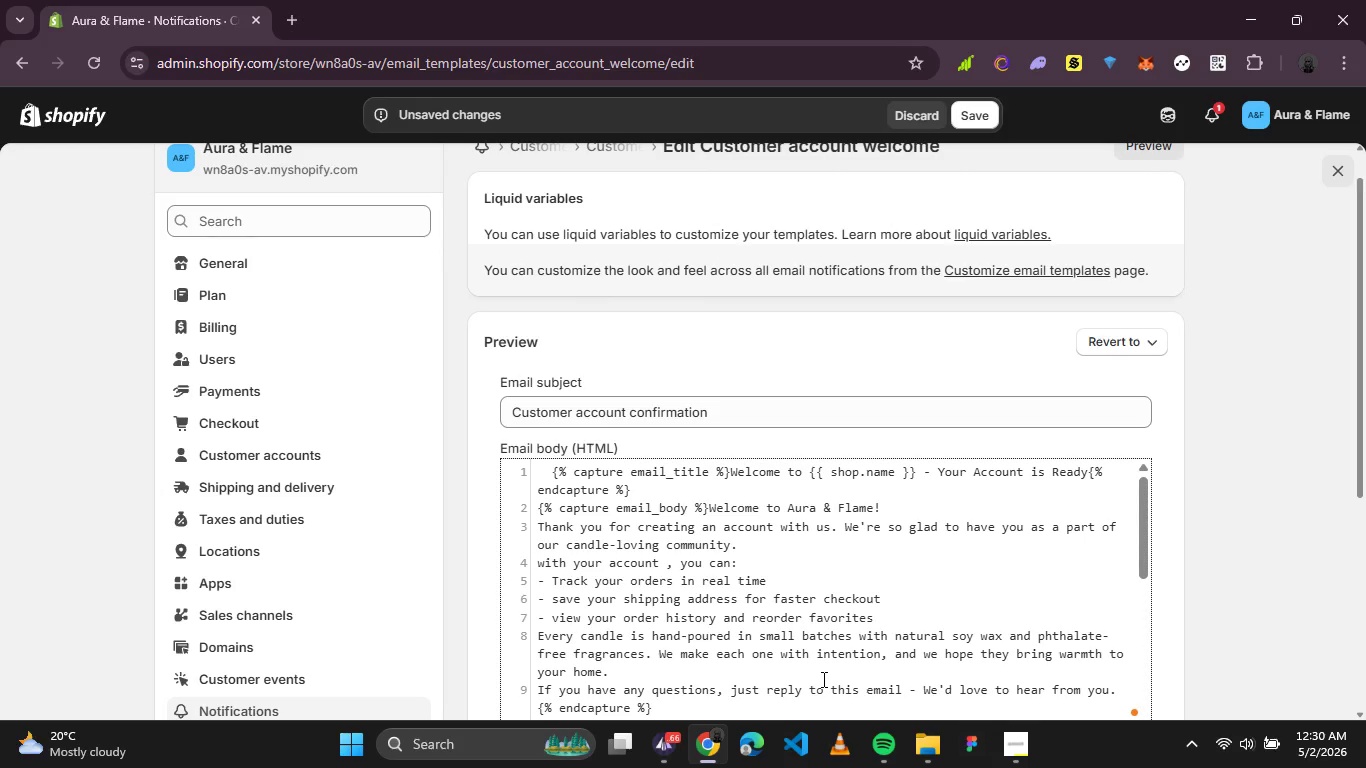 
key(Enter)
 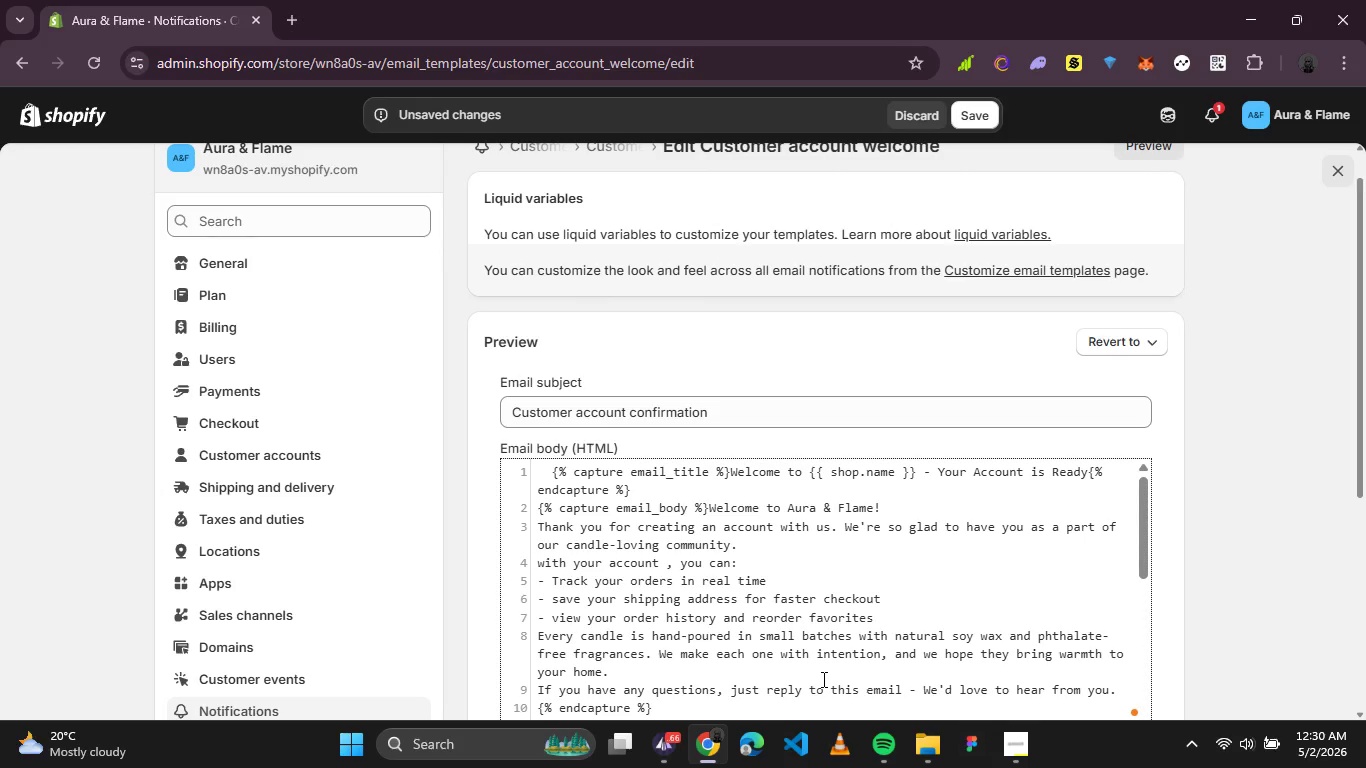 
type(Warm regards,)
 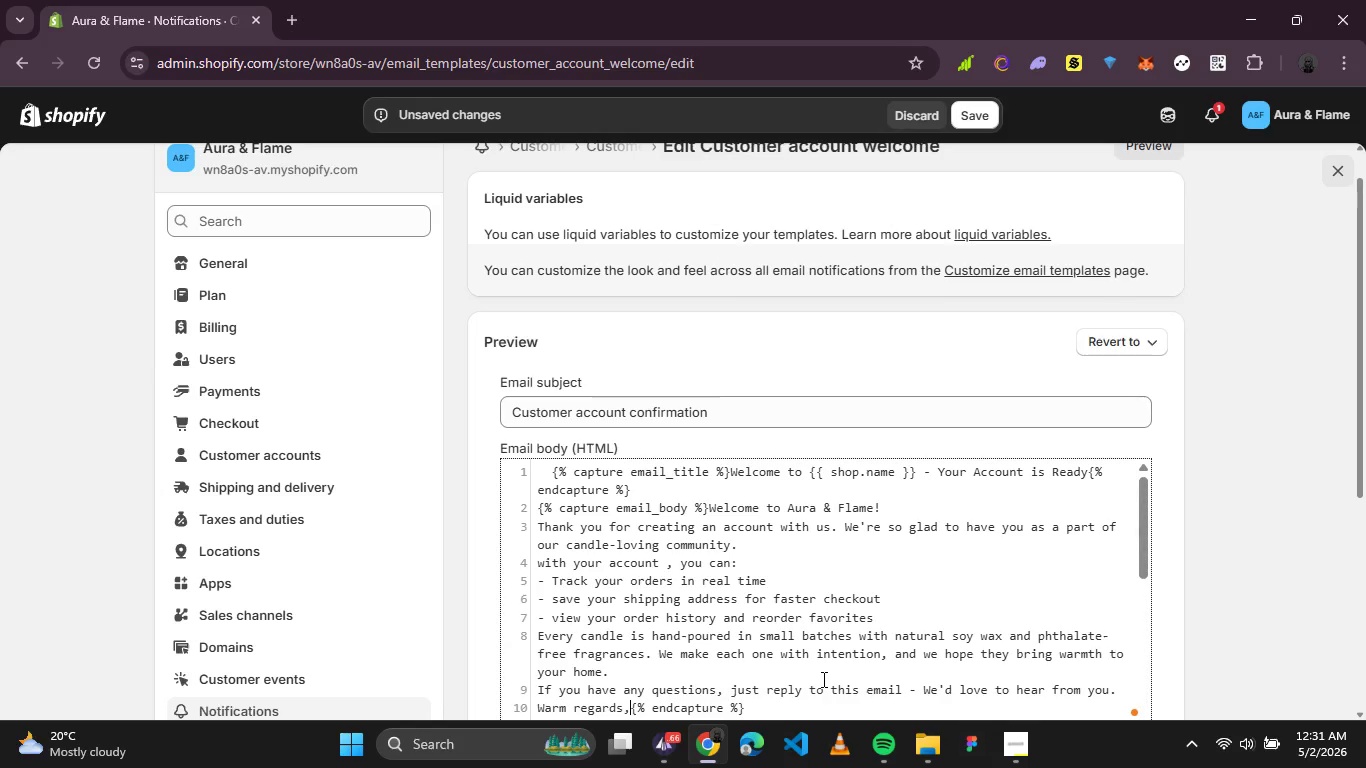 
key(Enter)
 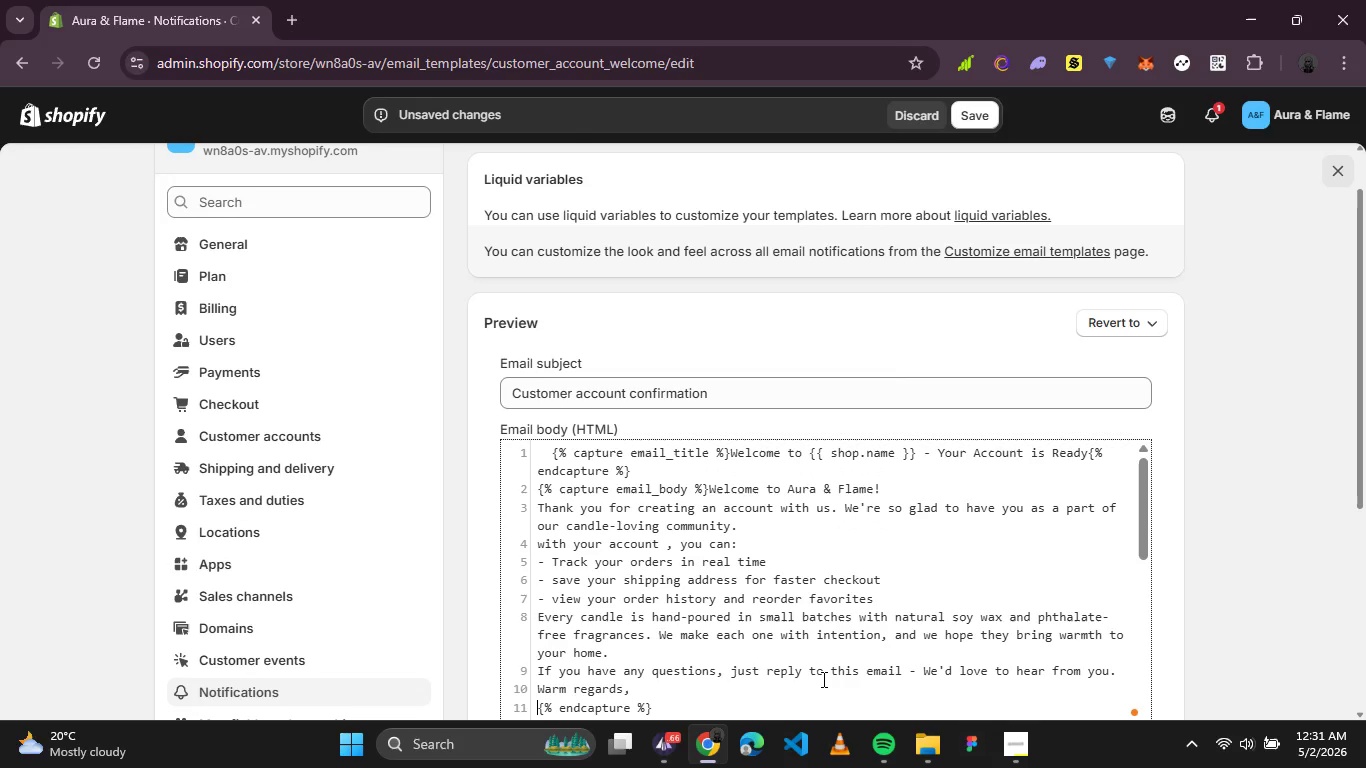 
type(The Aura $)
key(Backspace)
type(& Flame Team)
 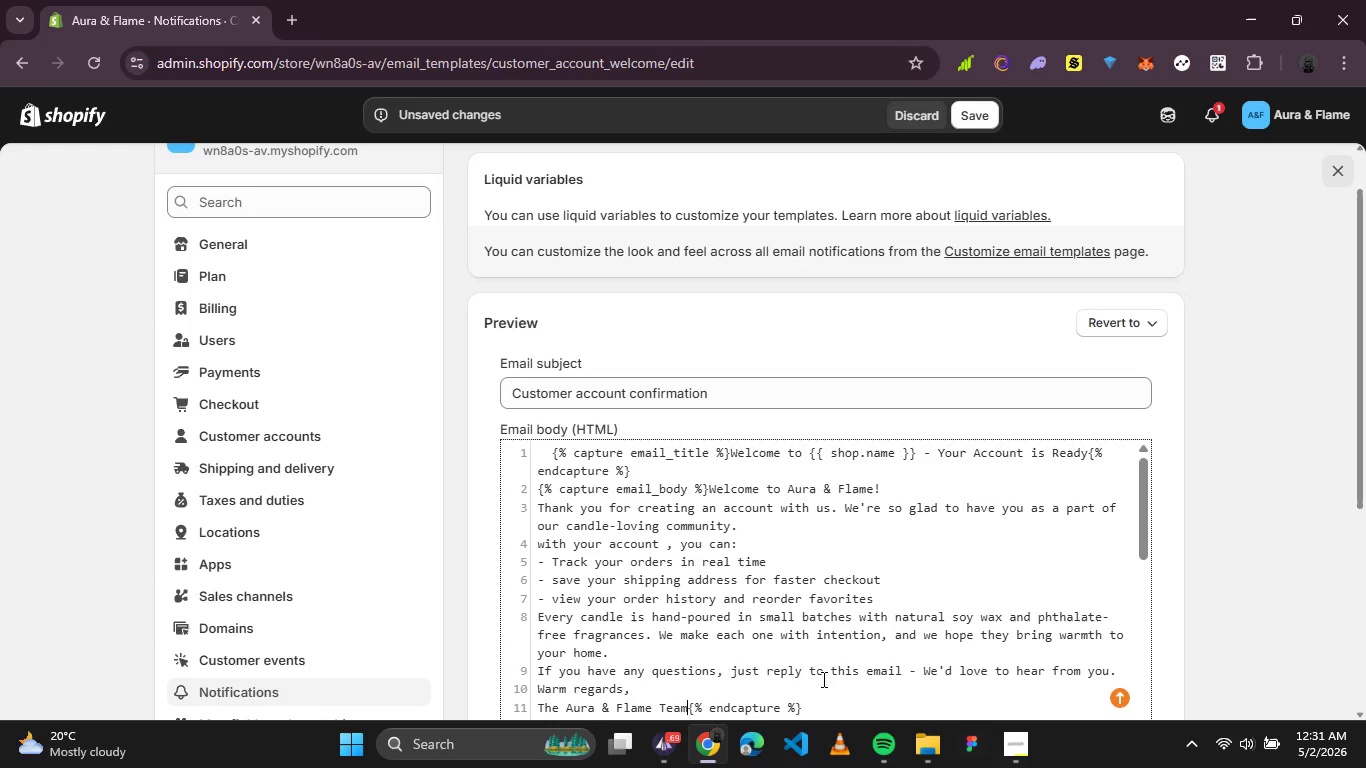 
scroll: coordinate [1255, 444], scroll_direction: down, amount: 8.0
 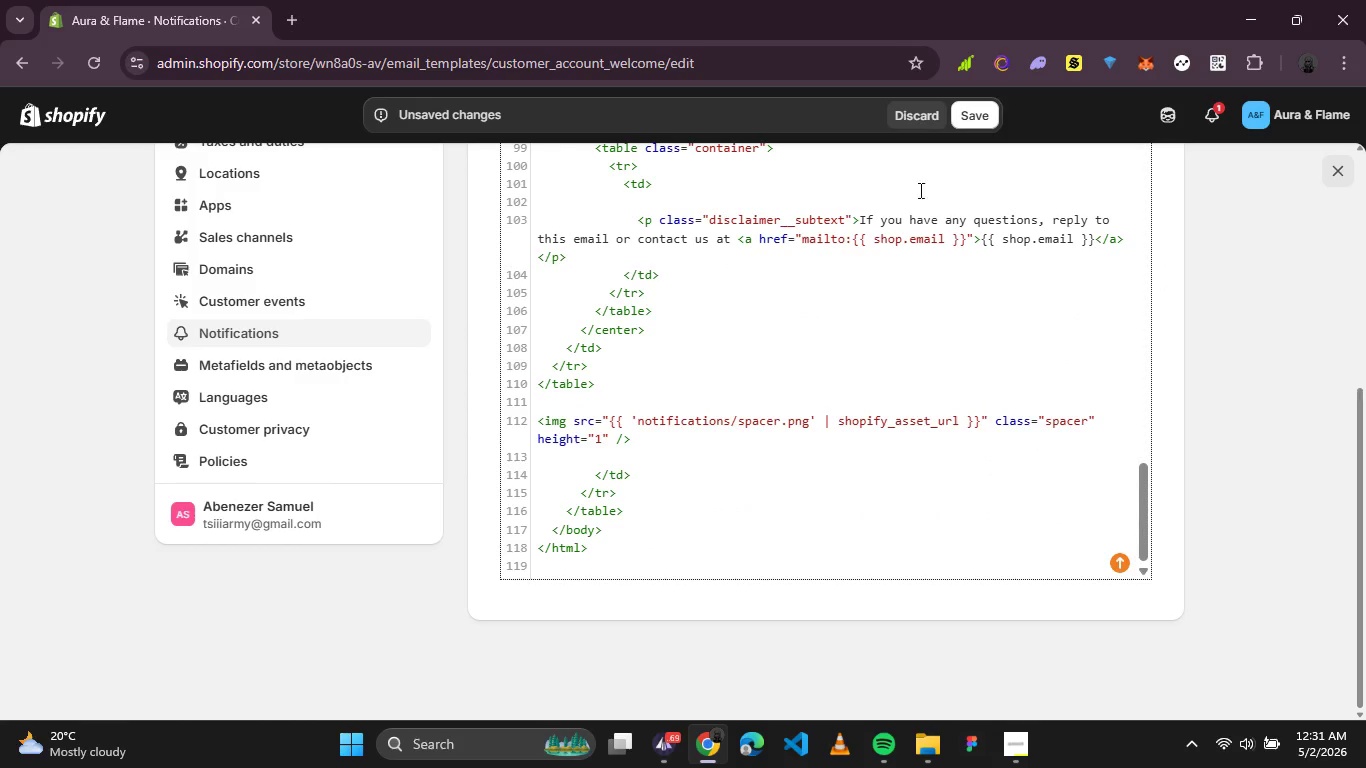 
scroll: coordinate [1283, 295], scroll_direction: up, amount: 15.0
 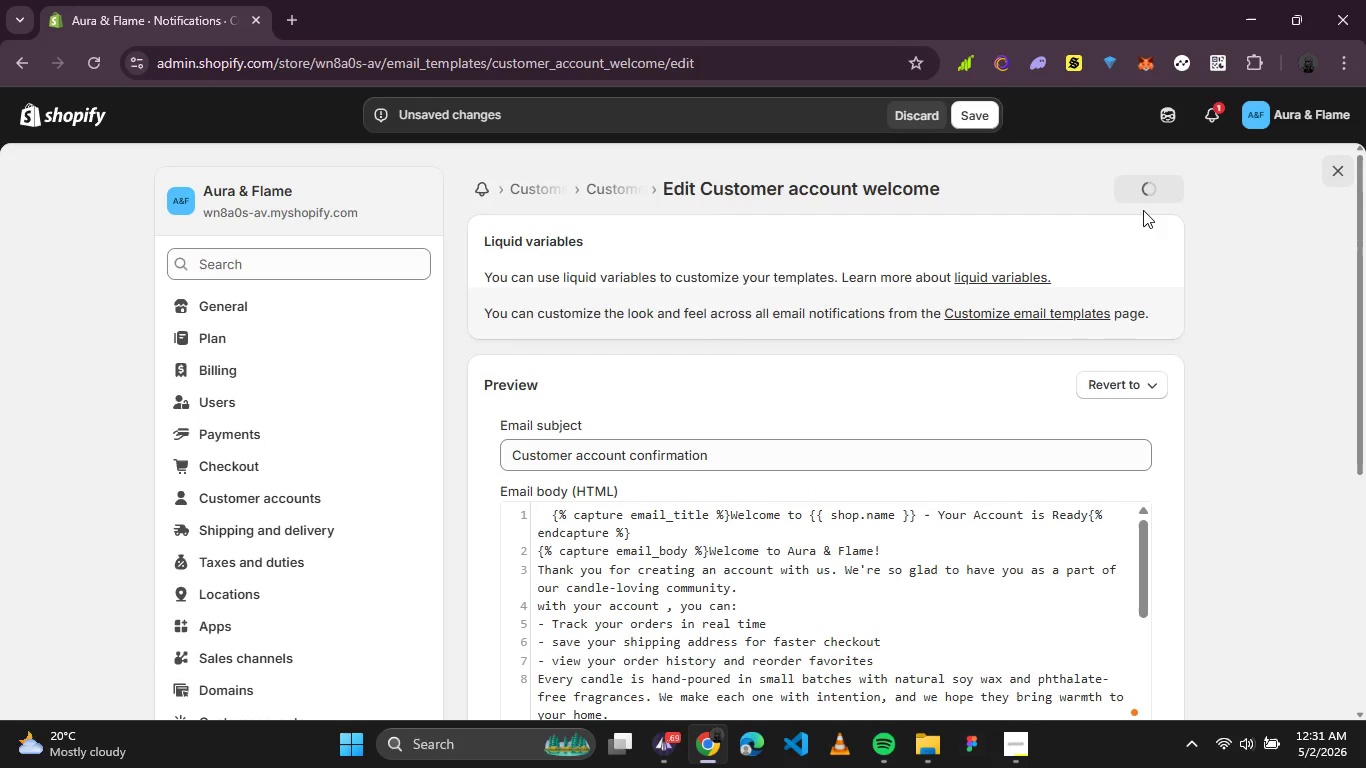 
mouse_move([1075, 290])
 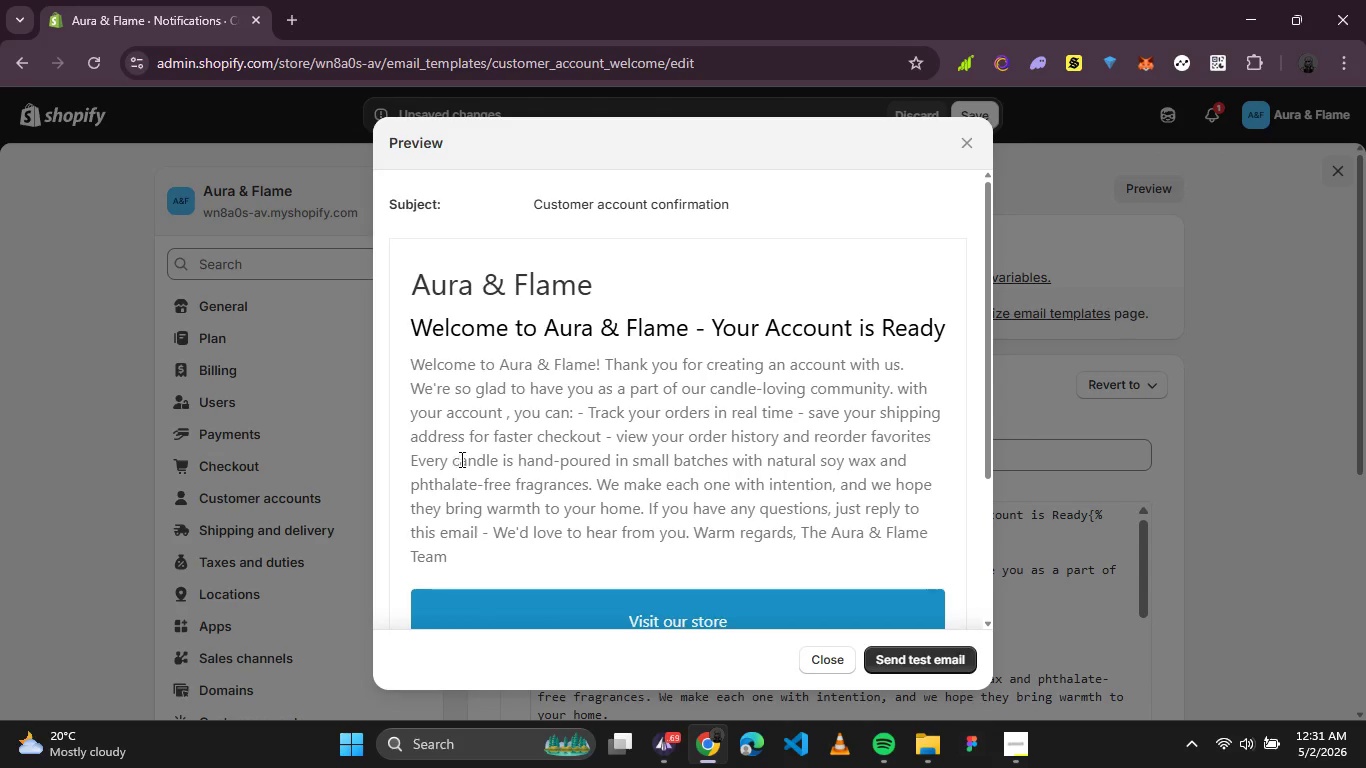 
scroll: coordinate [460, 459], scroll_direction: down, amount: 2.0
 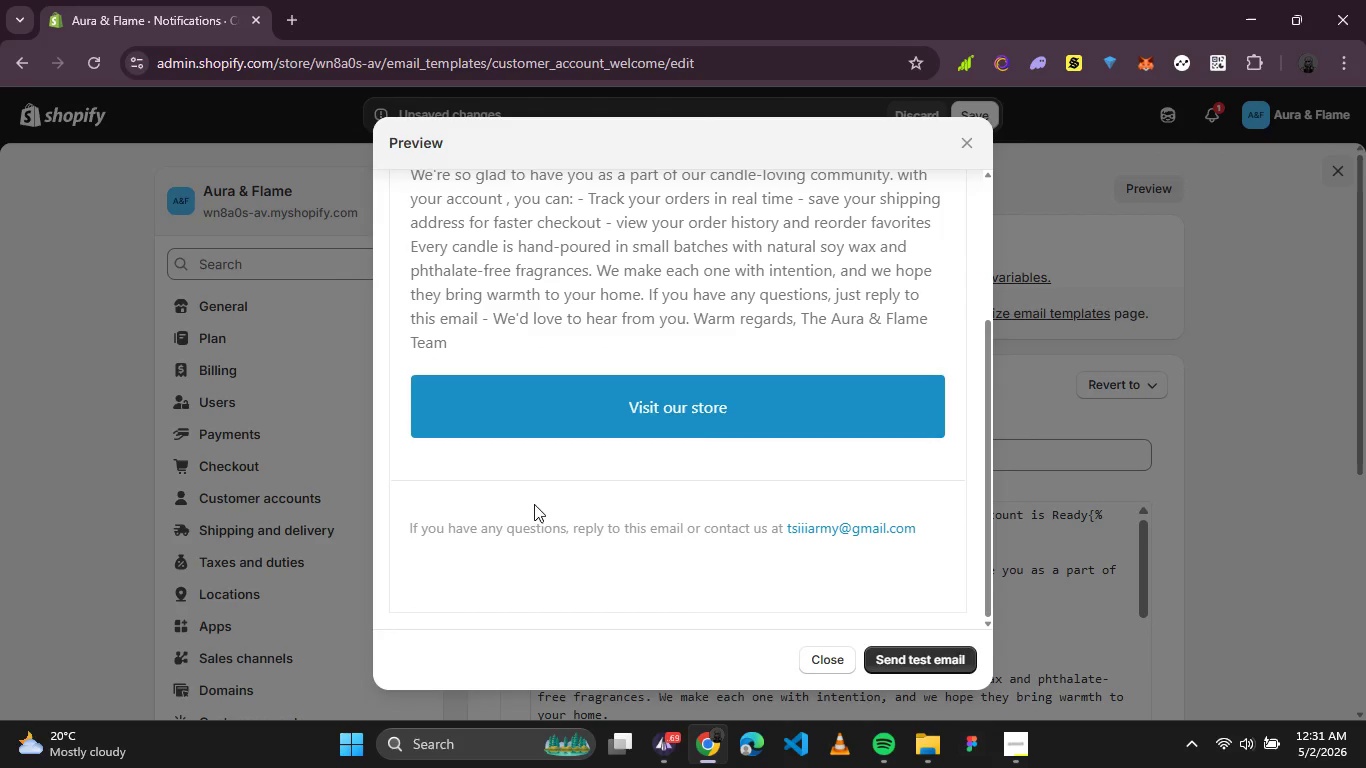 
scroll: coordinate [553, 493], scroll_direction: up, amount: 3.0
 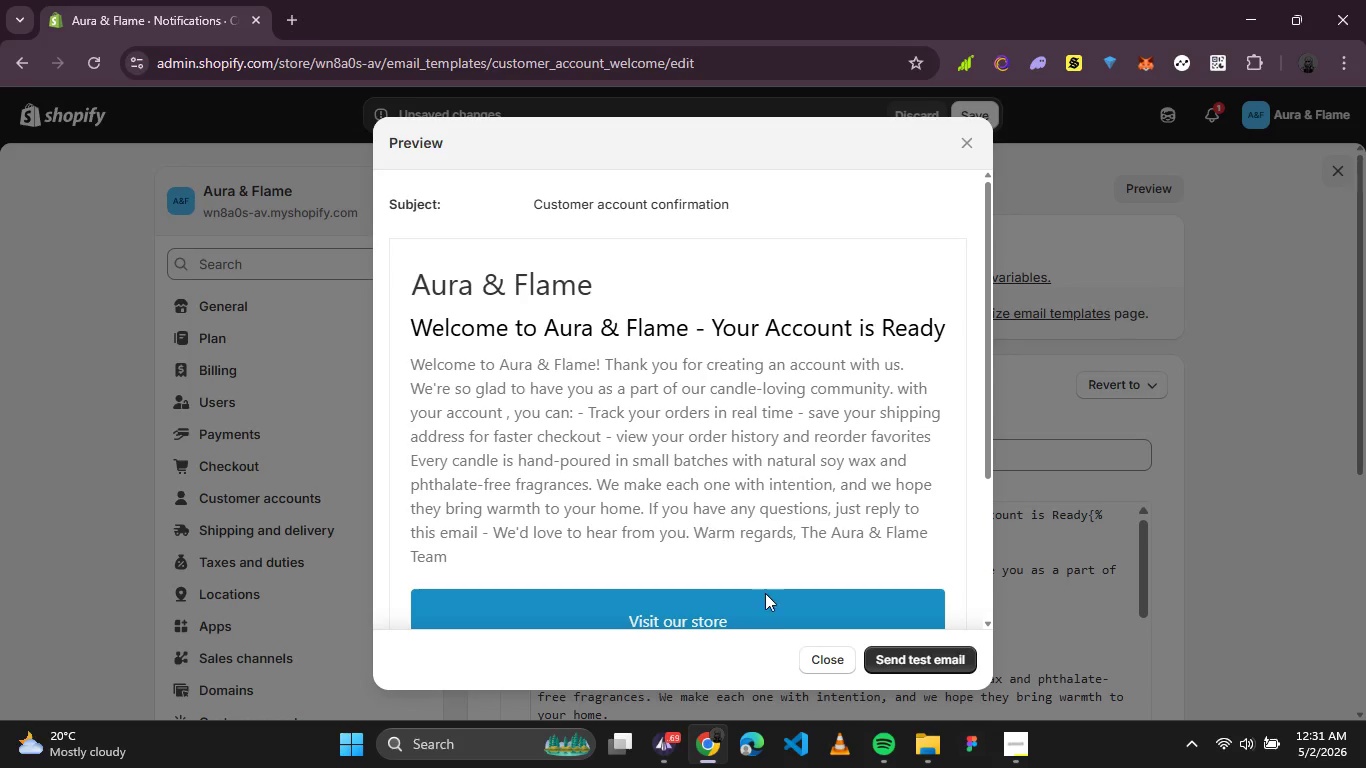 
left_click([807, 661])
 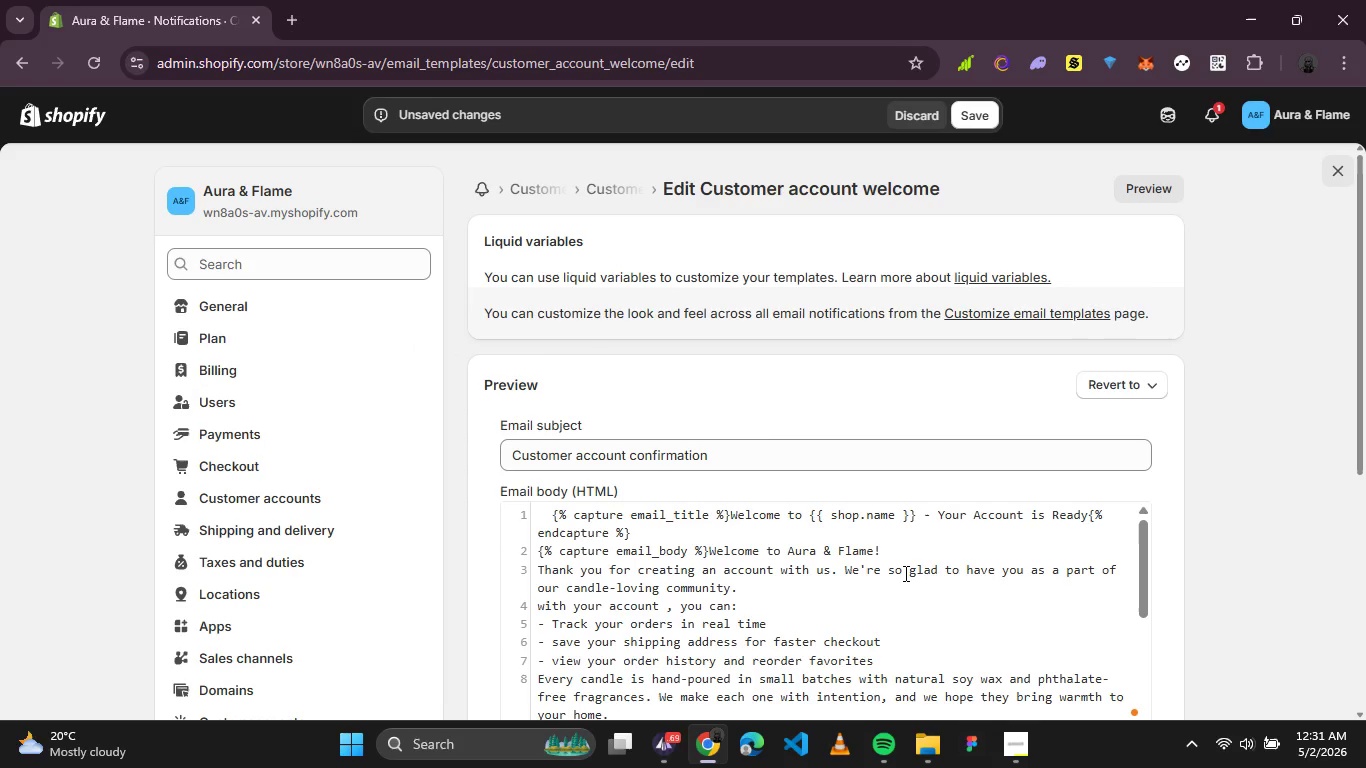 
wait(15.11)
 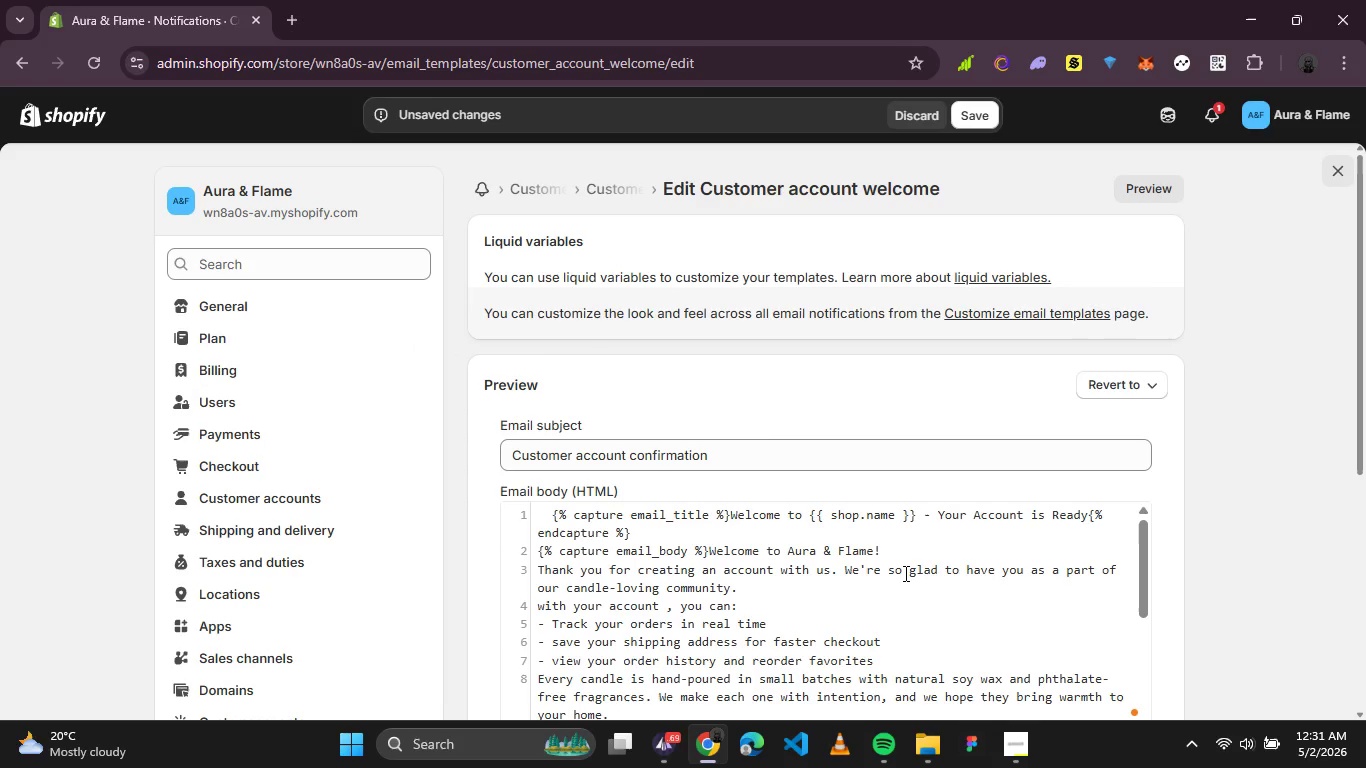 
scroll: coordinate [846, 532], scroll_direction: down, amount: 3.0
 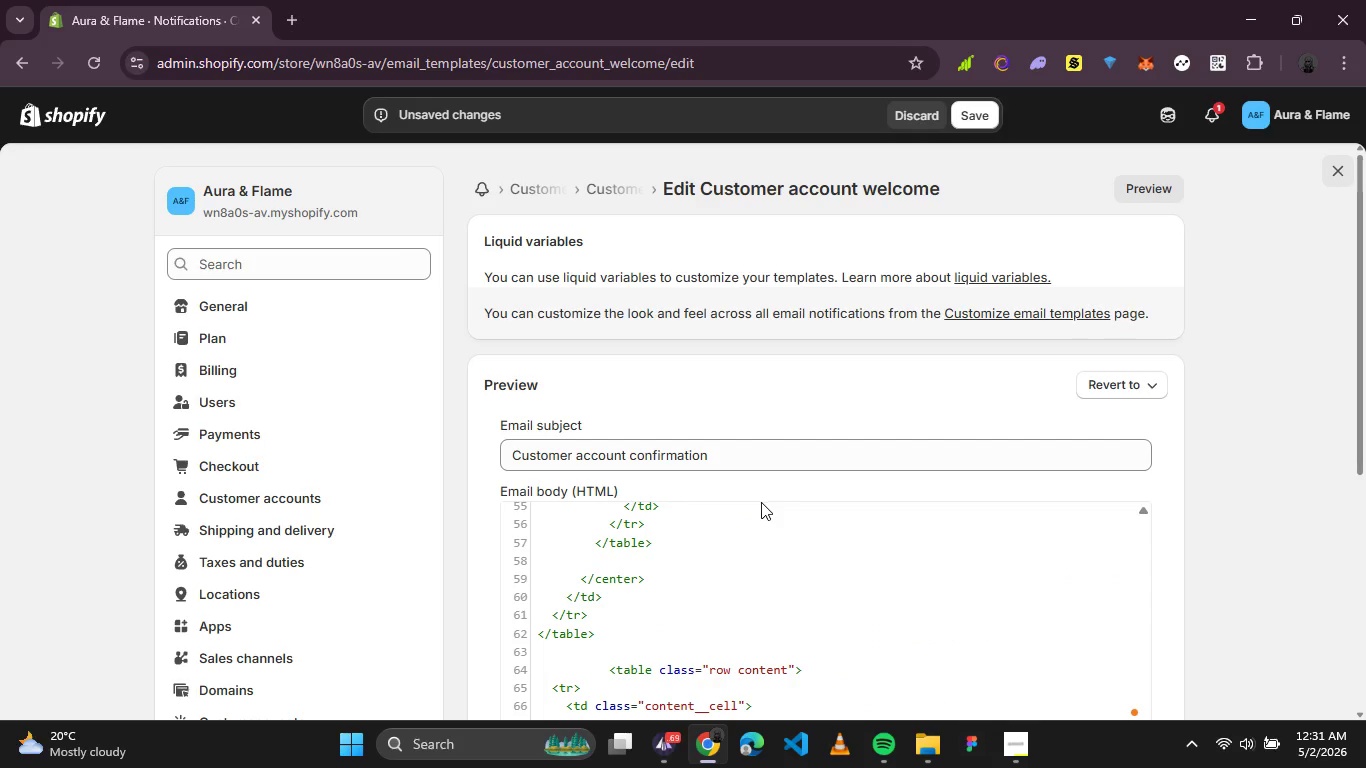 
scroll: coordinate [772, 556], scroll_direction: none, amount: 0.0
 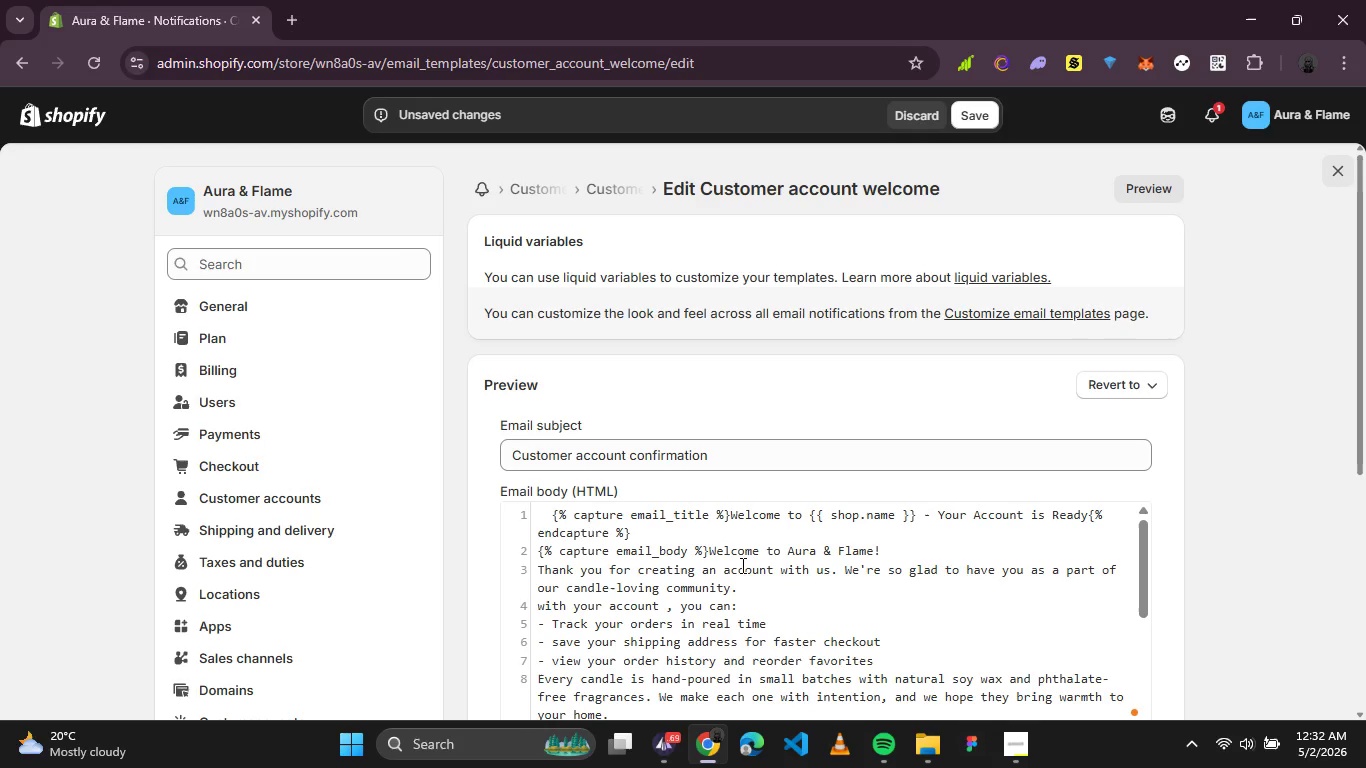 
left_click([739, 561])
 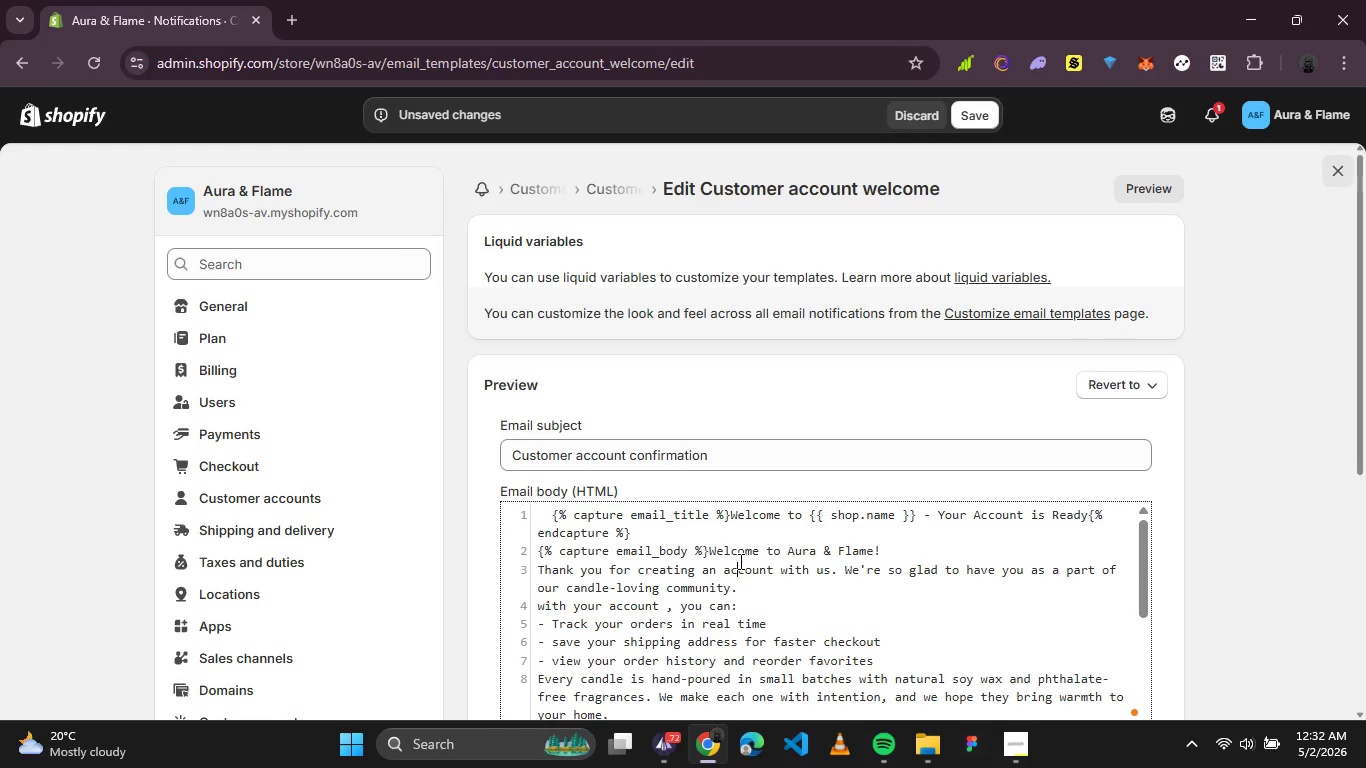 
key(Control+A)
 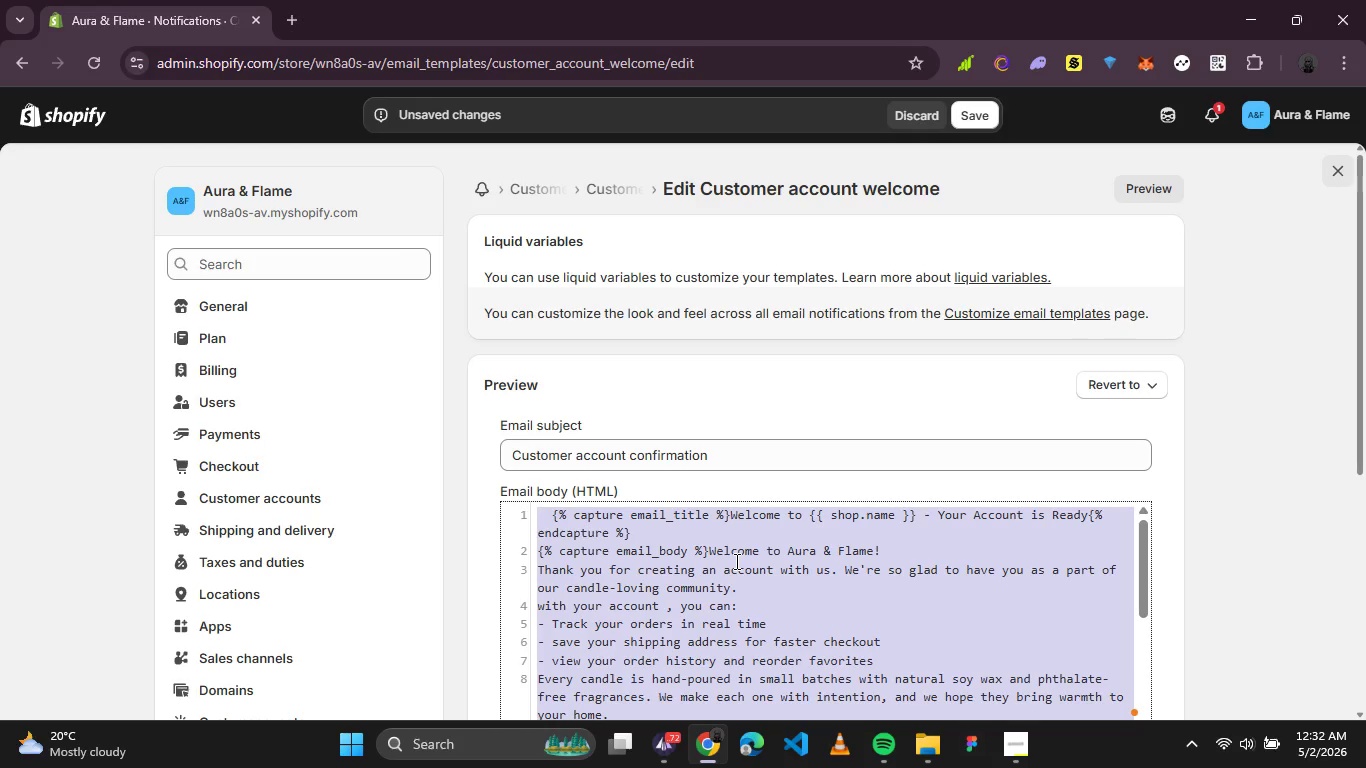 
key(Control+C)
 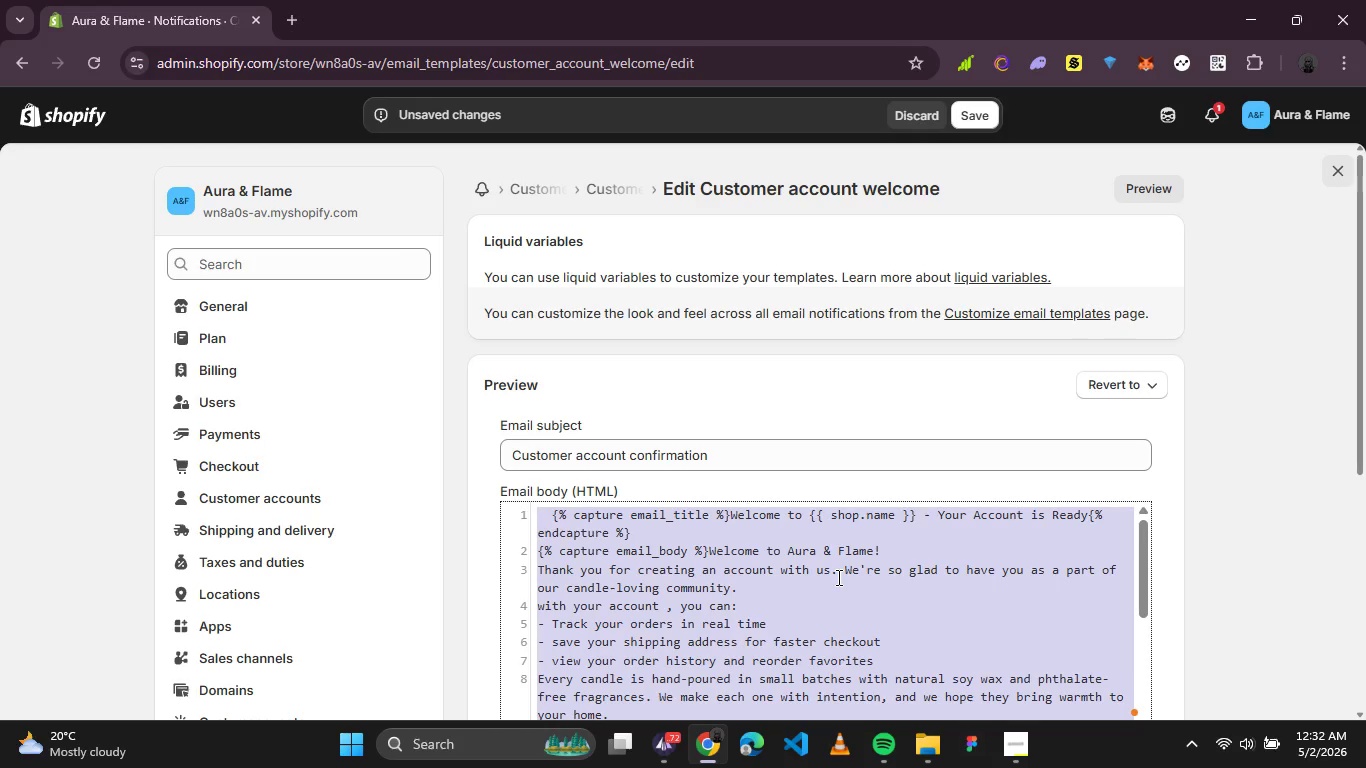 
left_click([837, 577])
 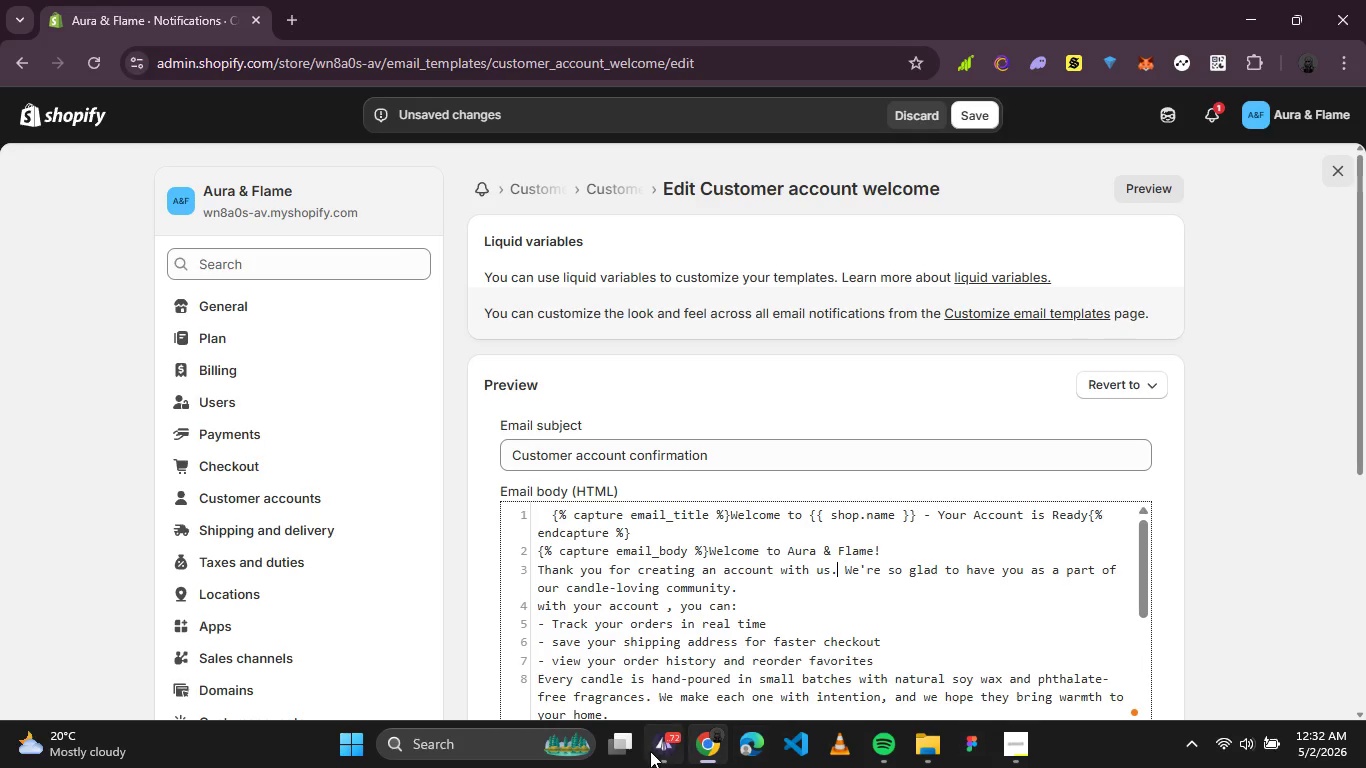 
left_click([680, 742])
 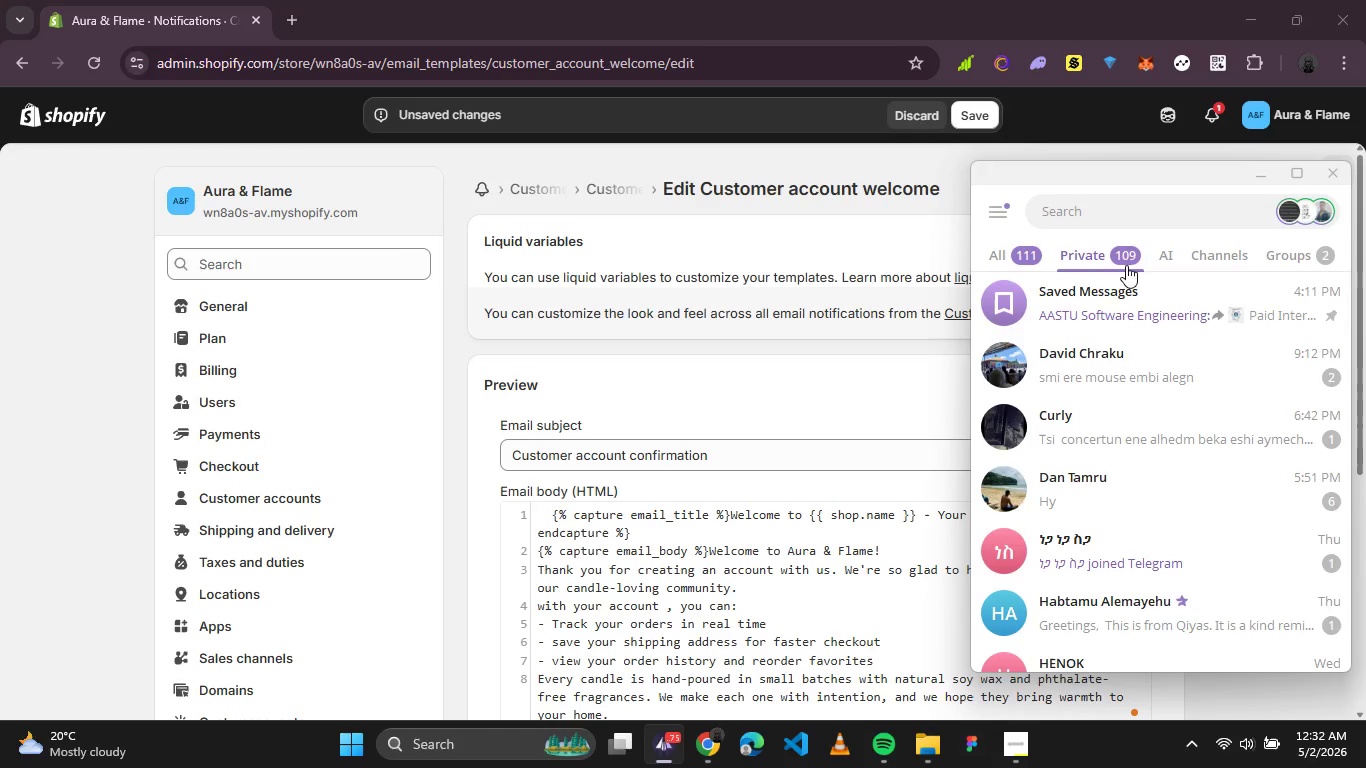 
left_click([1122, 285])
 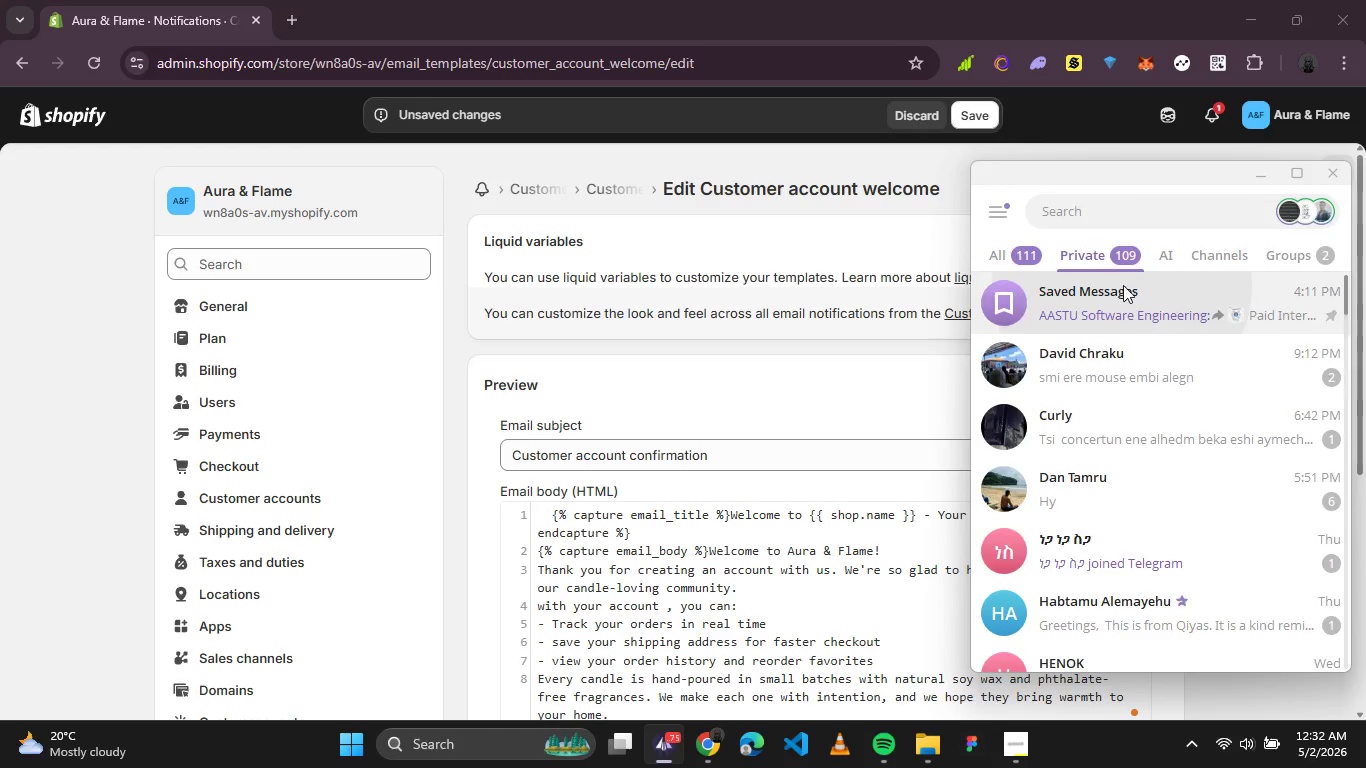 
key(Control+V)
 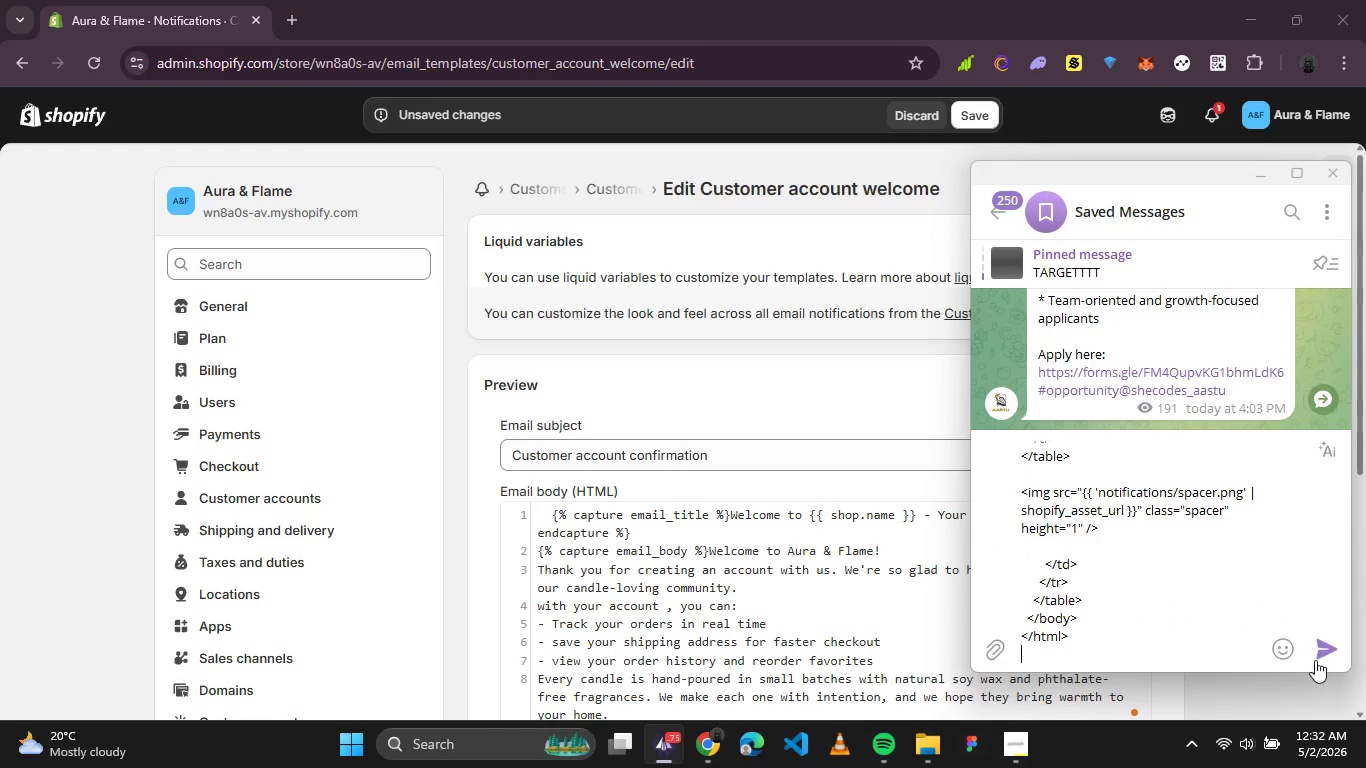 
left_click([1315, 660])
 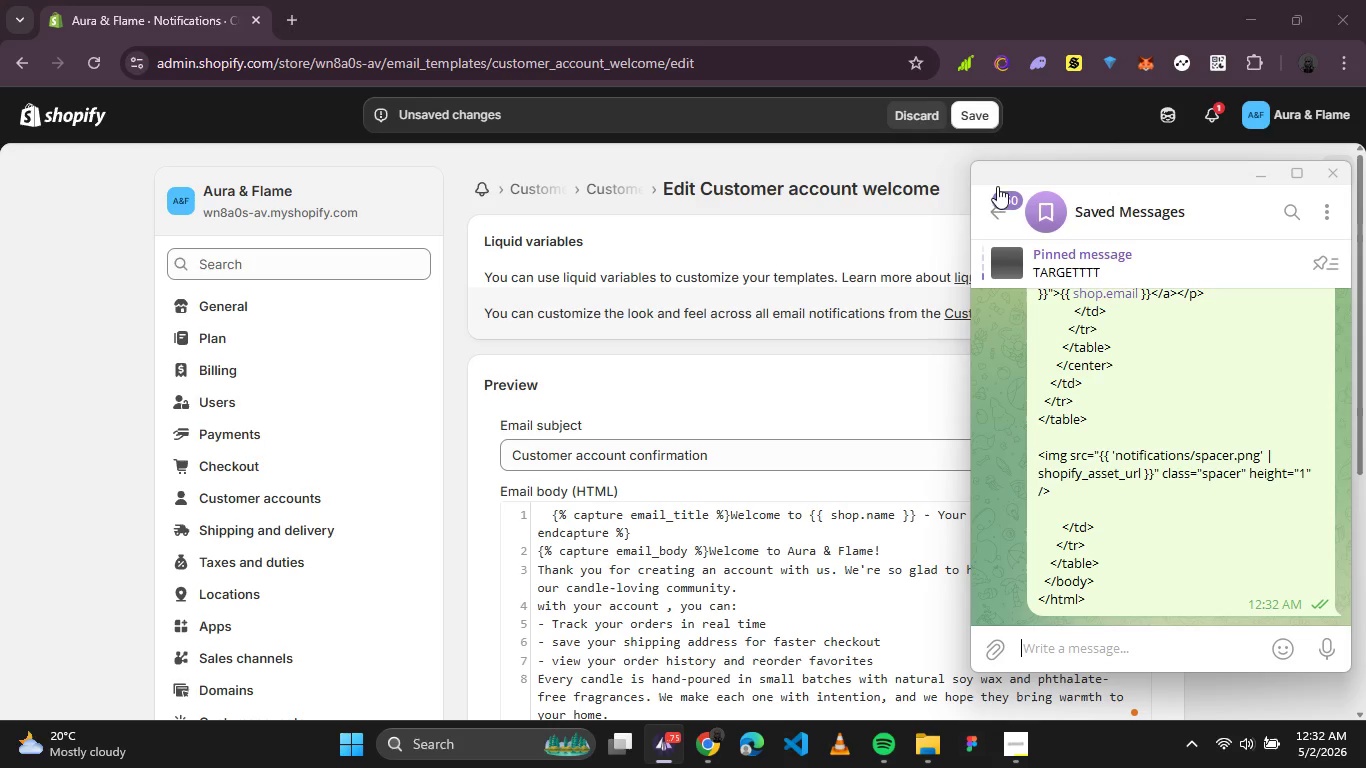 
left_click([1002, 209])
 